 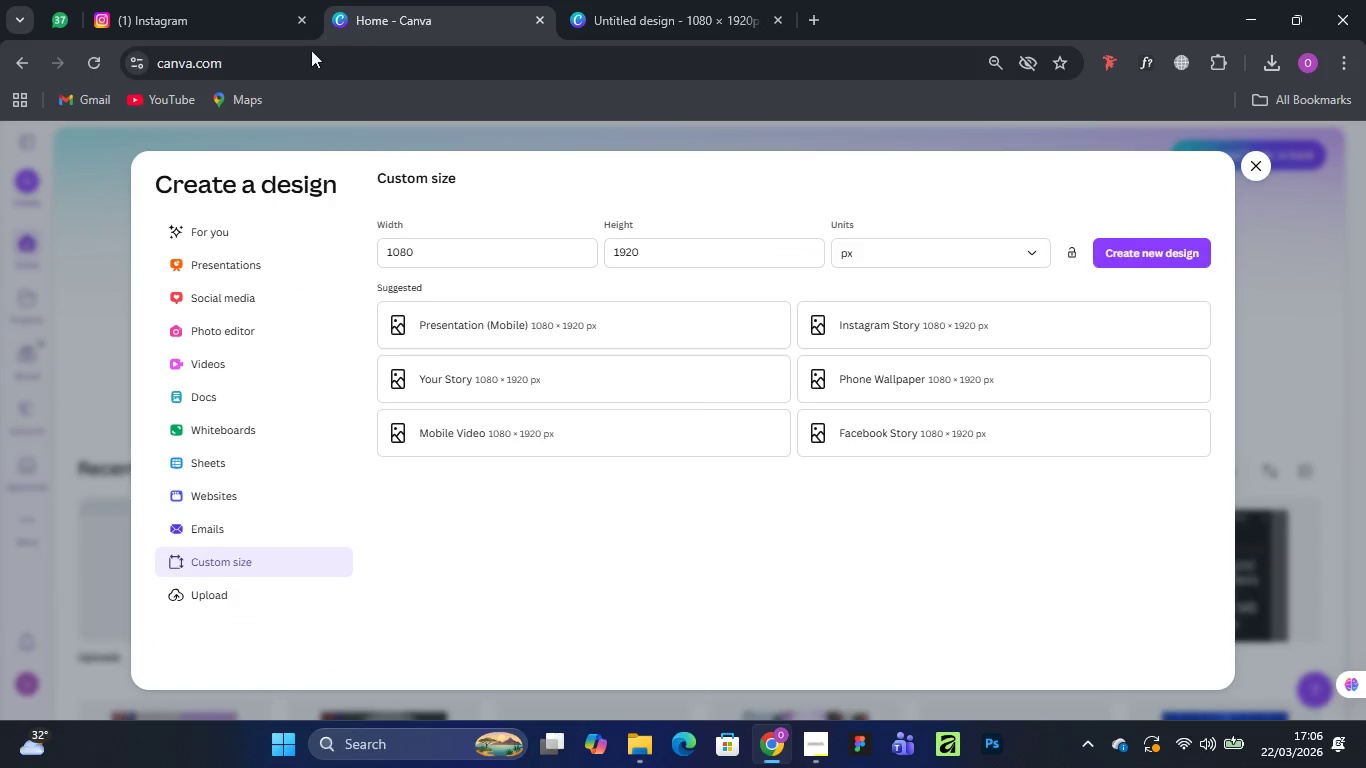 
left_click([183, 17])
 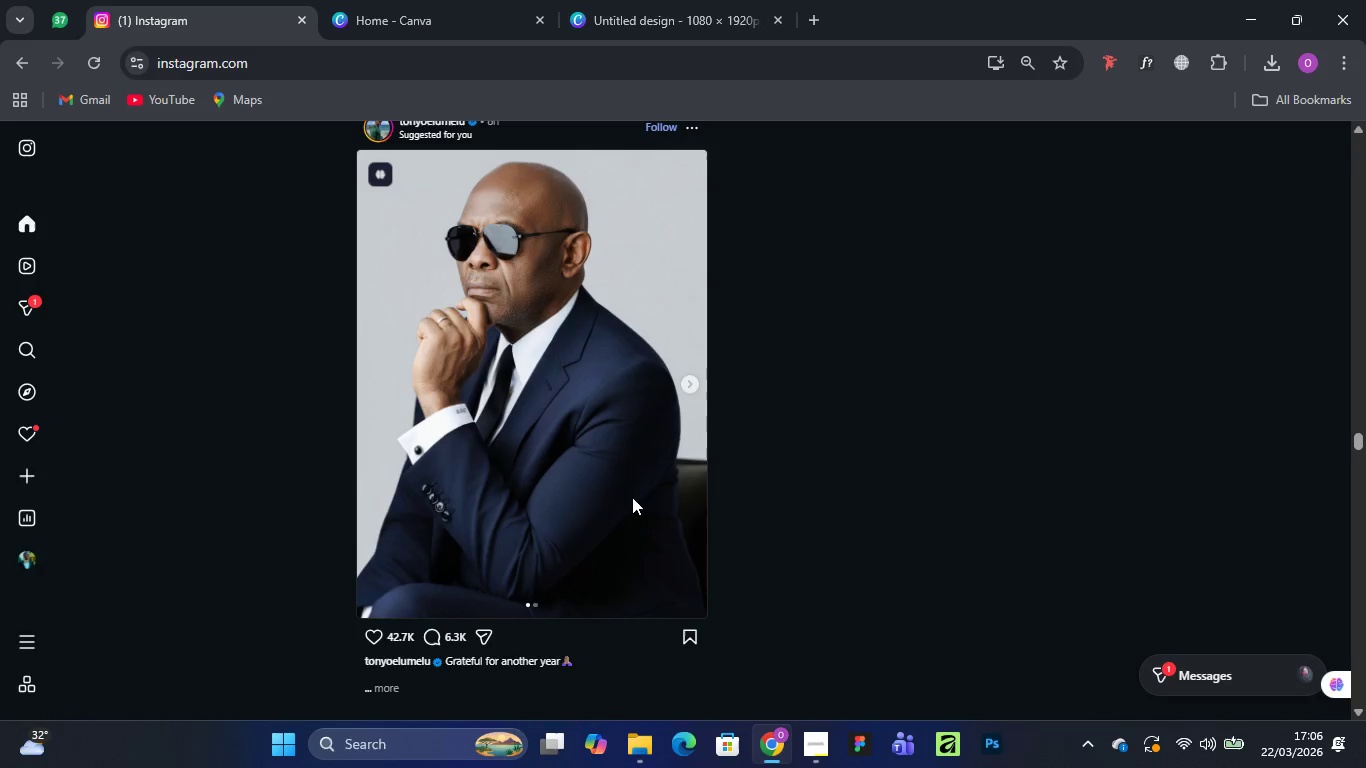 
scroll: coordinate [626, 402], scroll_direction: down, amount: 11.0
 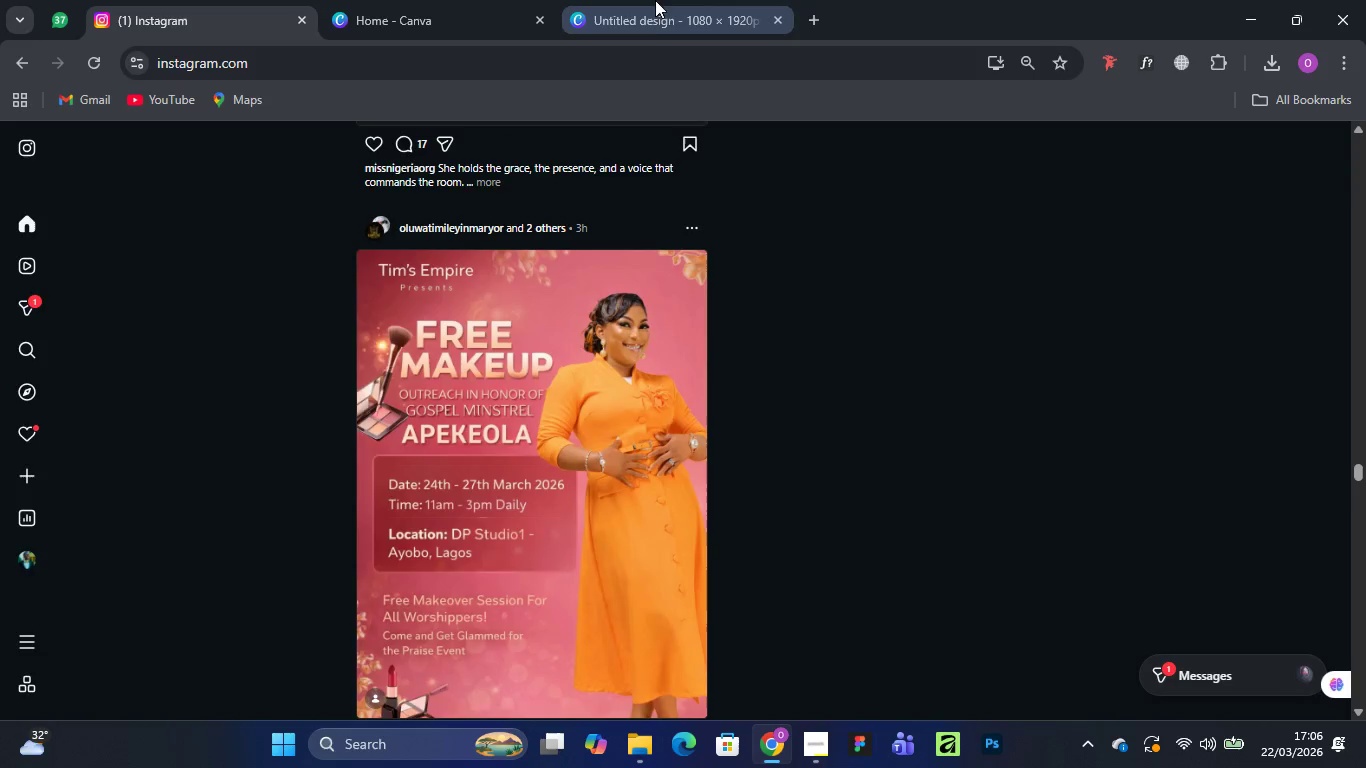 
left_click([650, 26])
 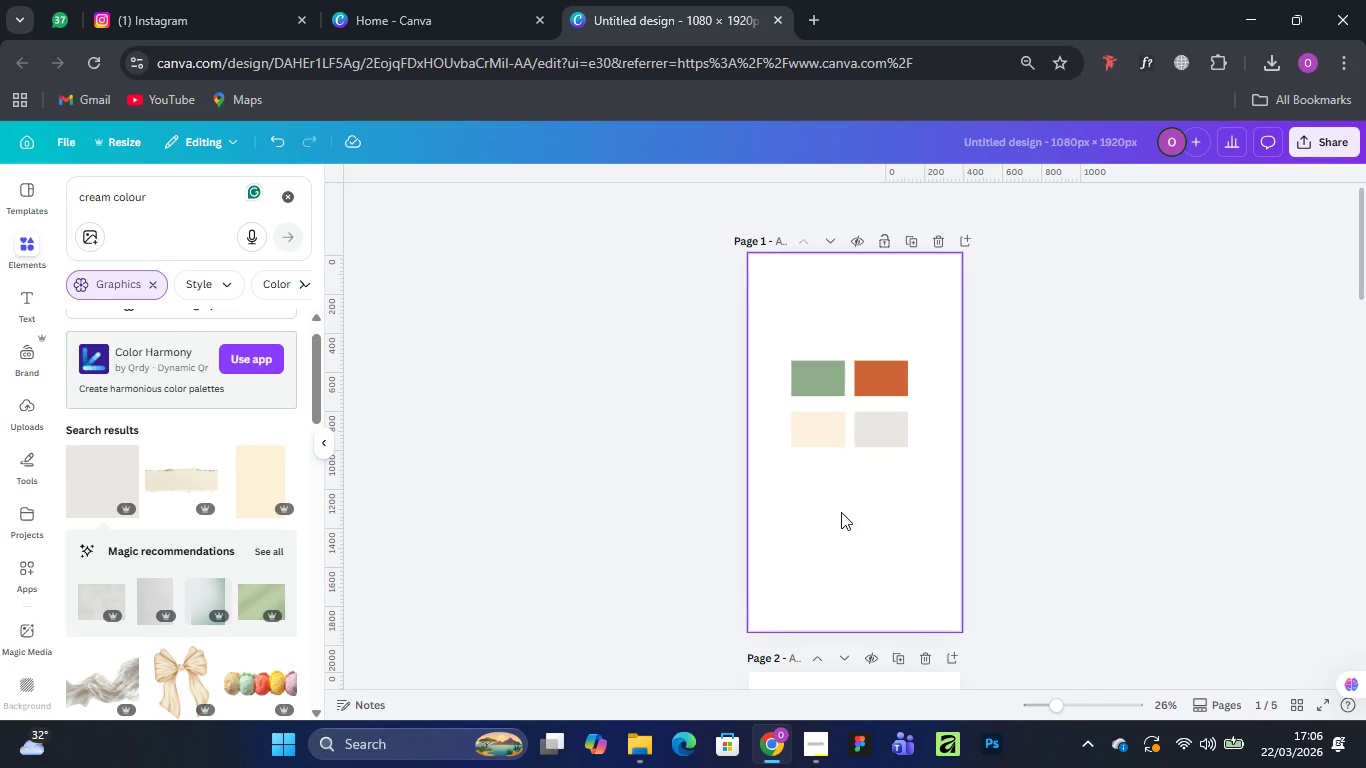 
wait(9.38)
 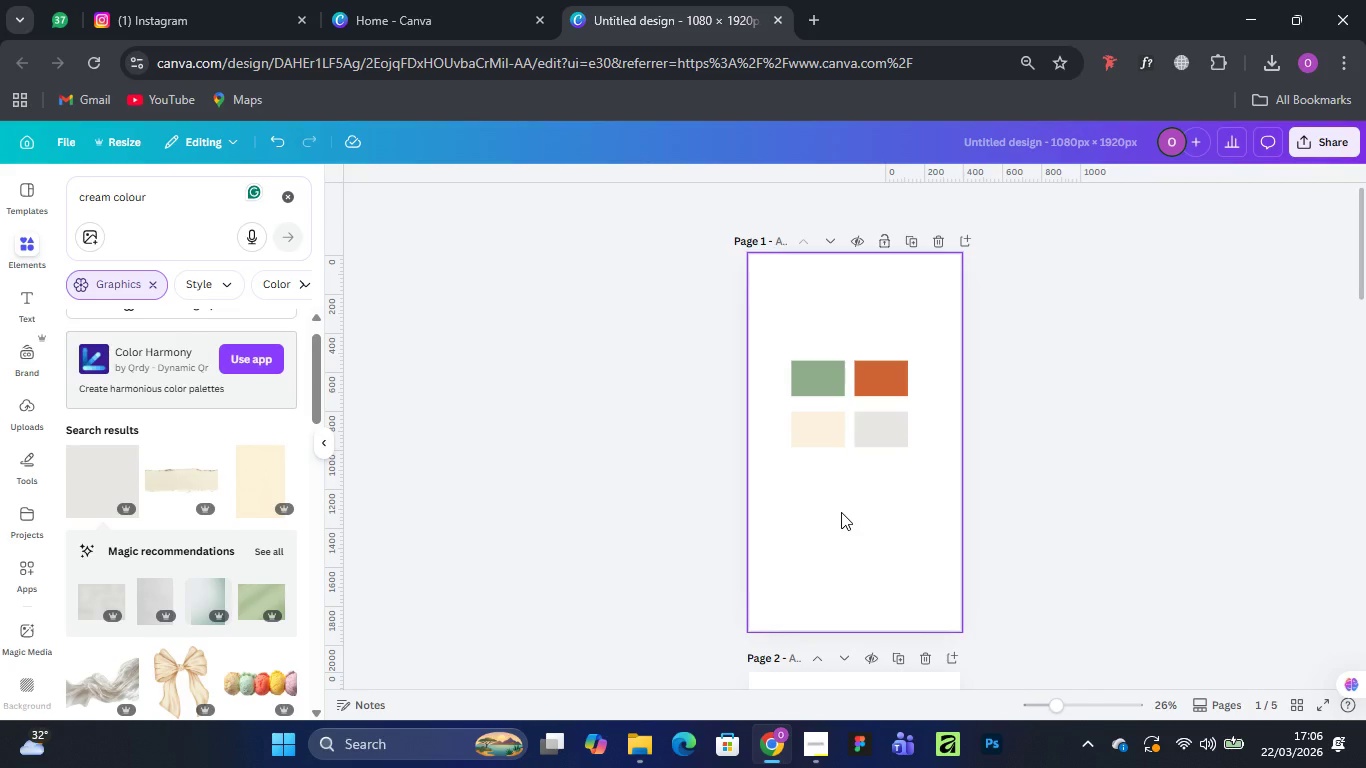 
left_click_drag(start_coordinate=[759, 335], to_coordinate=[944, 494])
 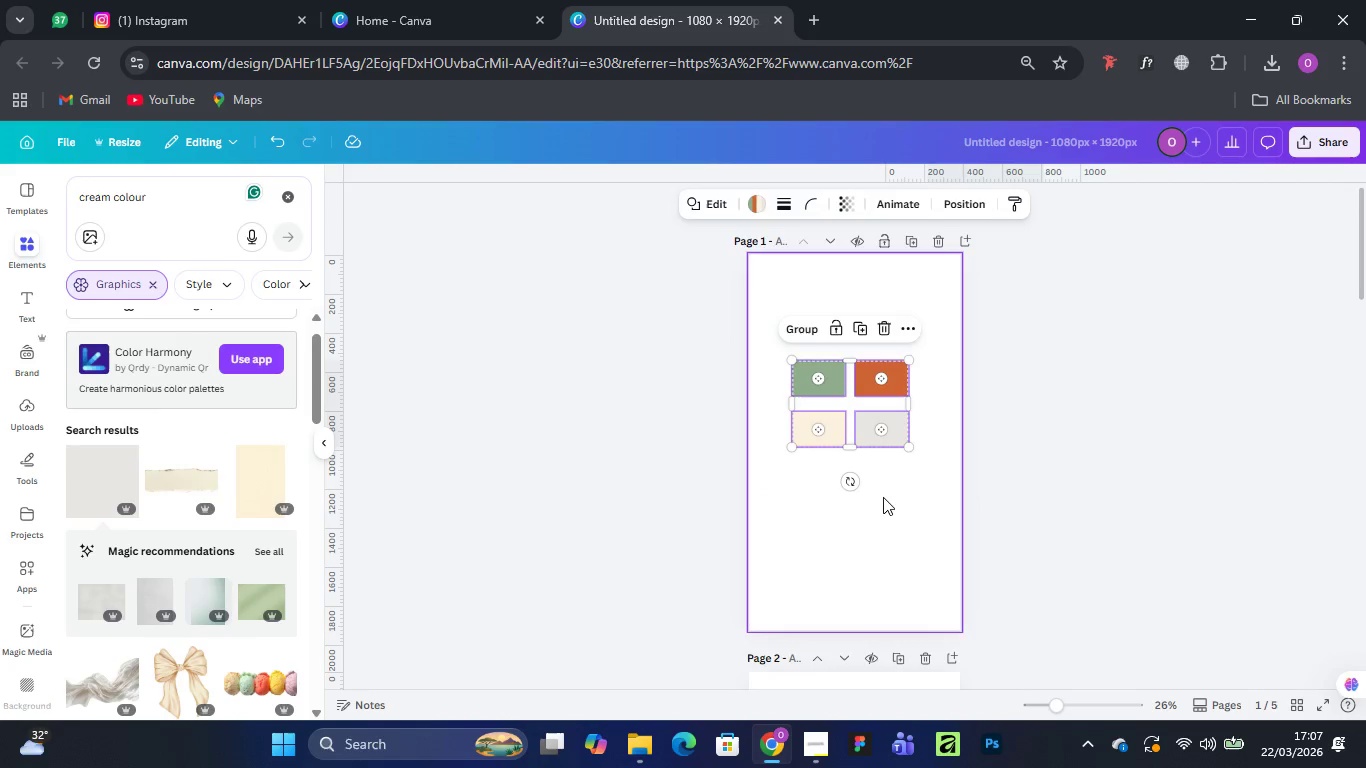 
left_click([883, 497])
 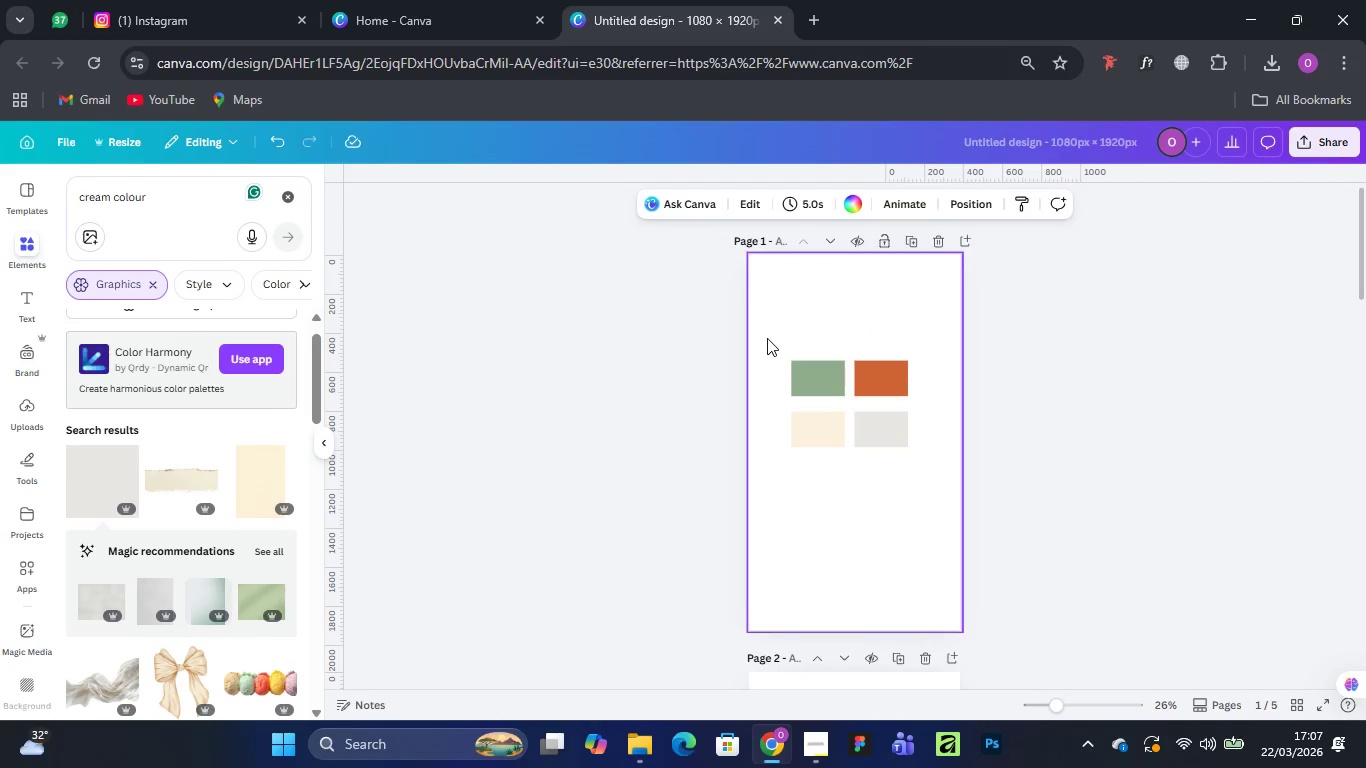 
left_click_drag(start_coordinate=[767, 327], to_coordinate=[942, 498])
 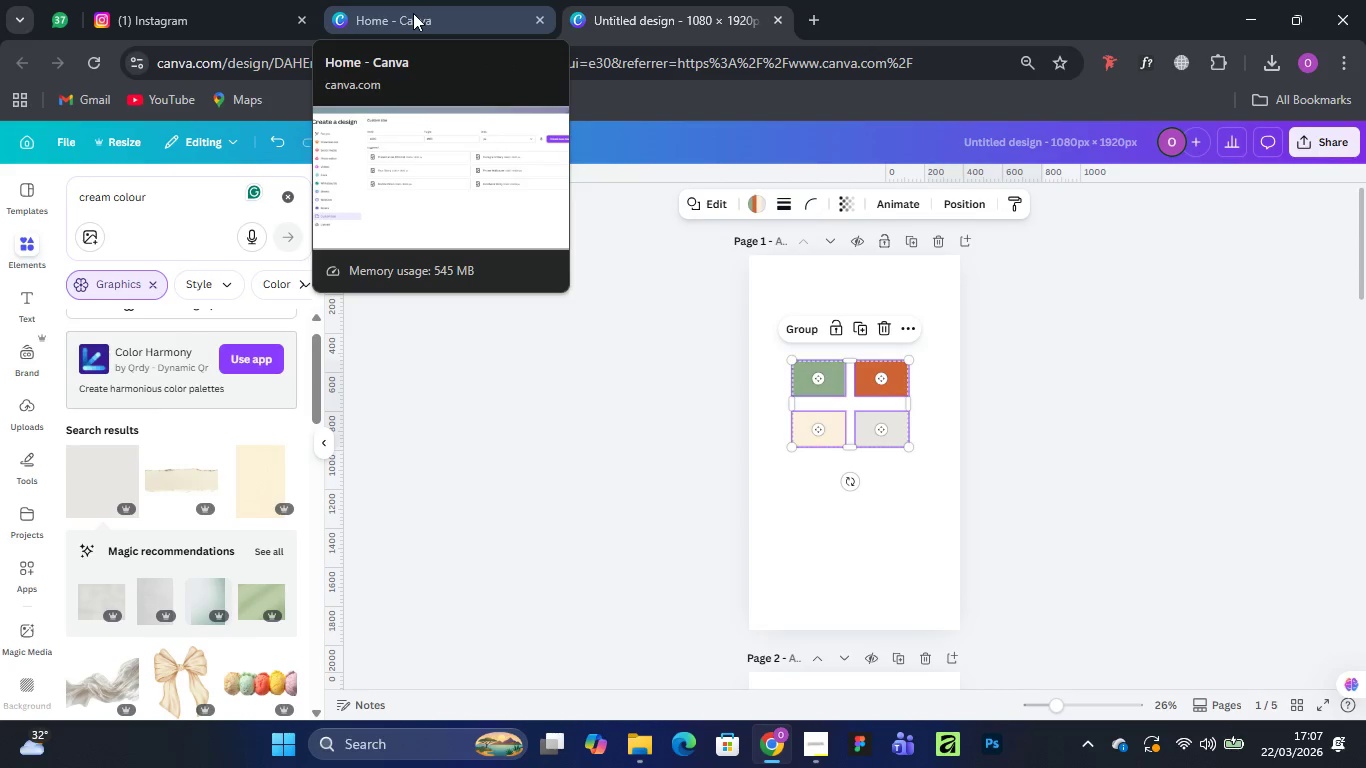 
left_click([413, 13])
 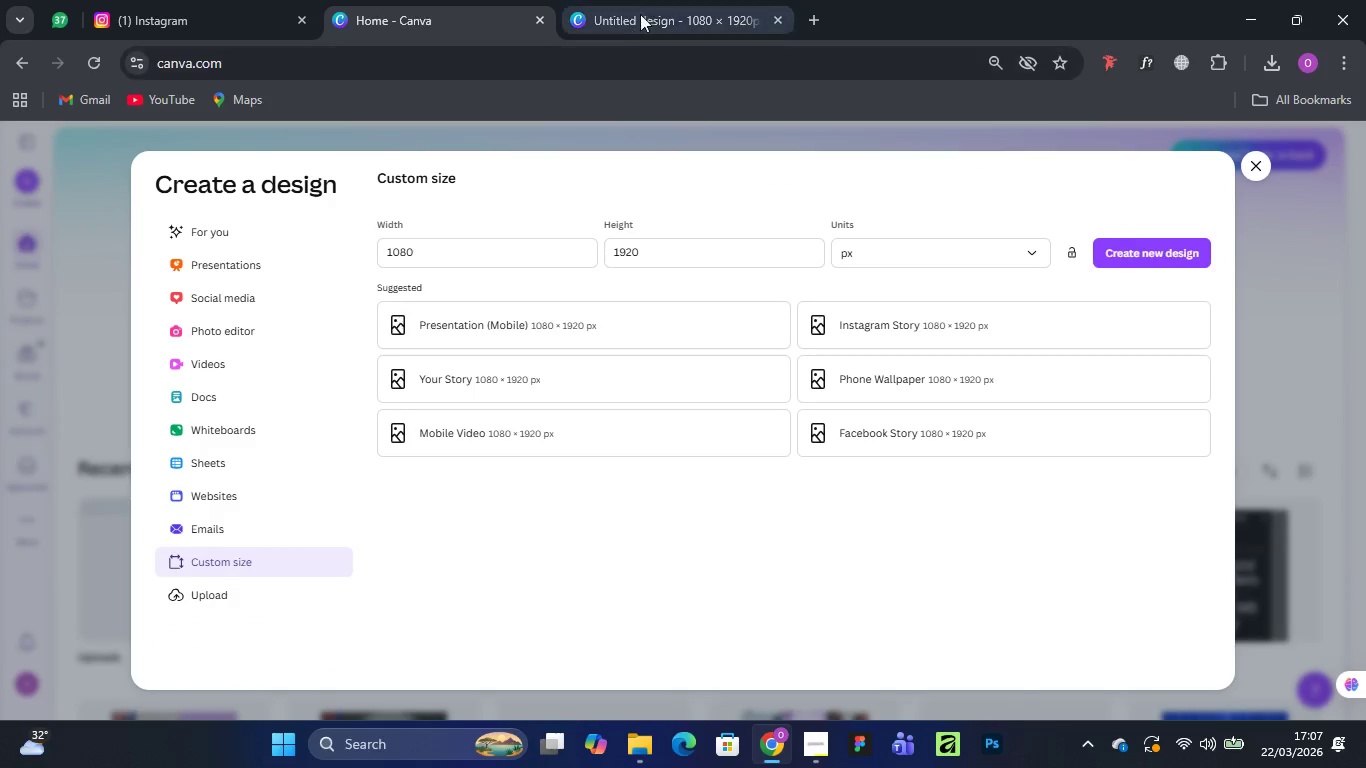 
left_click([646, 9])
 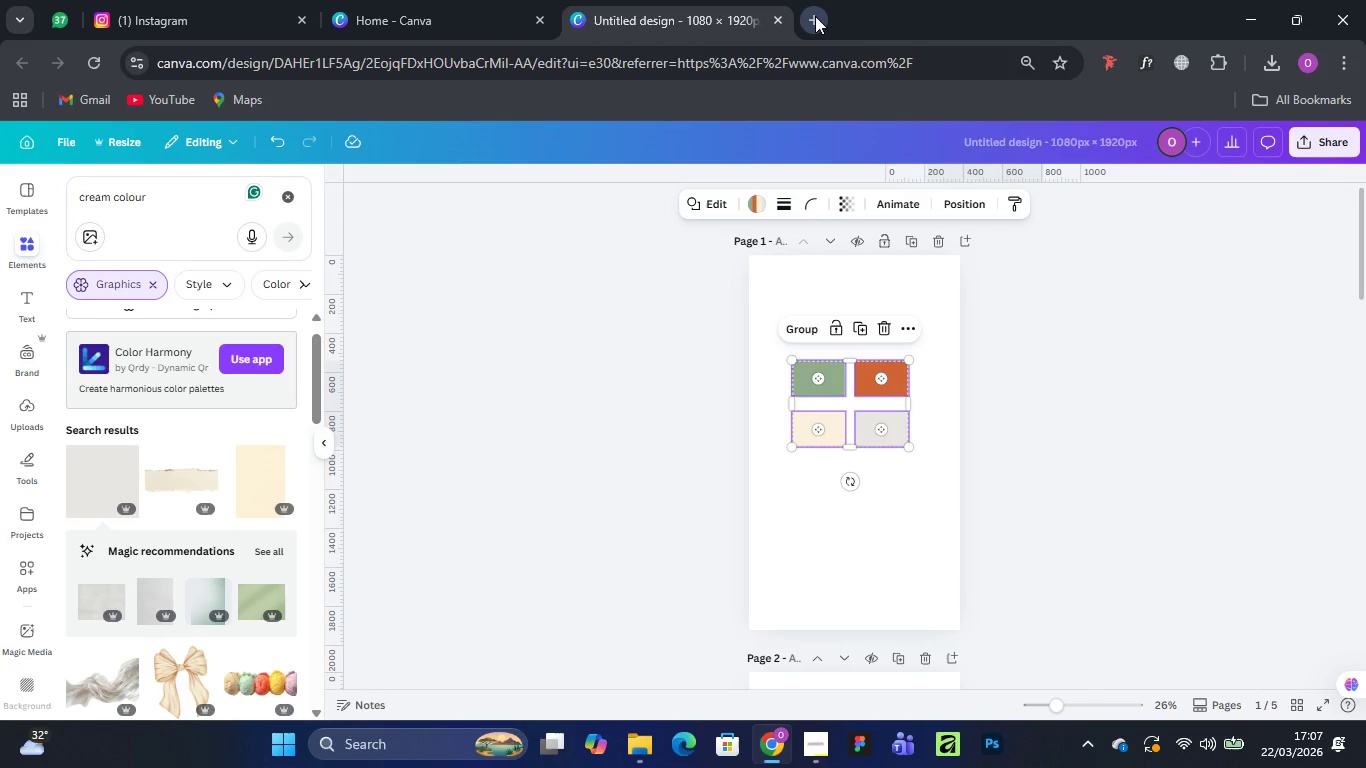 
left_click([815, 16])
 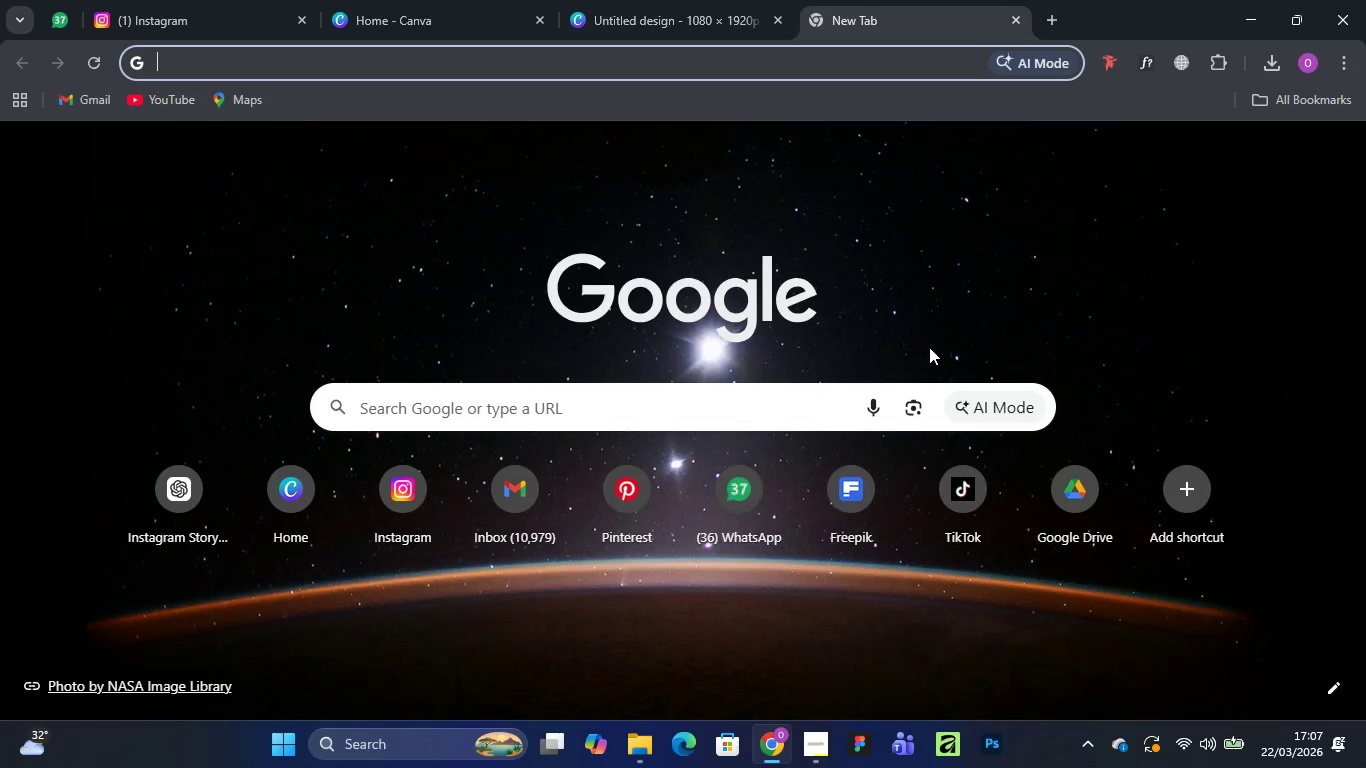 
type(cha)
 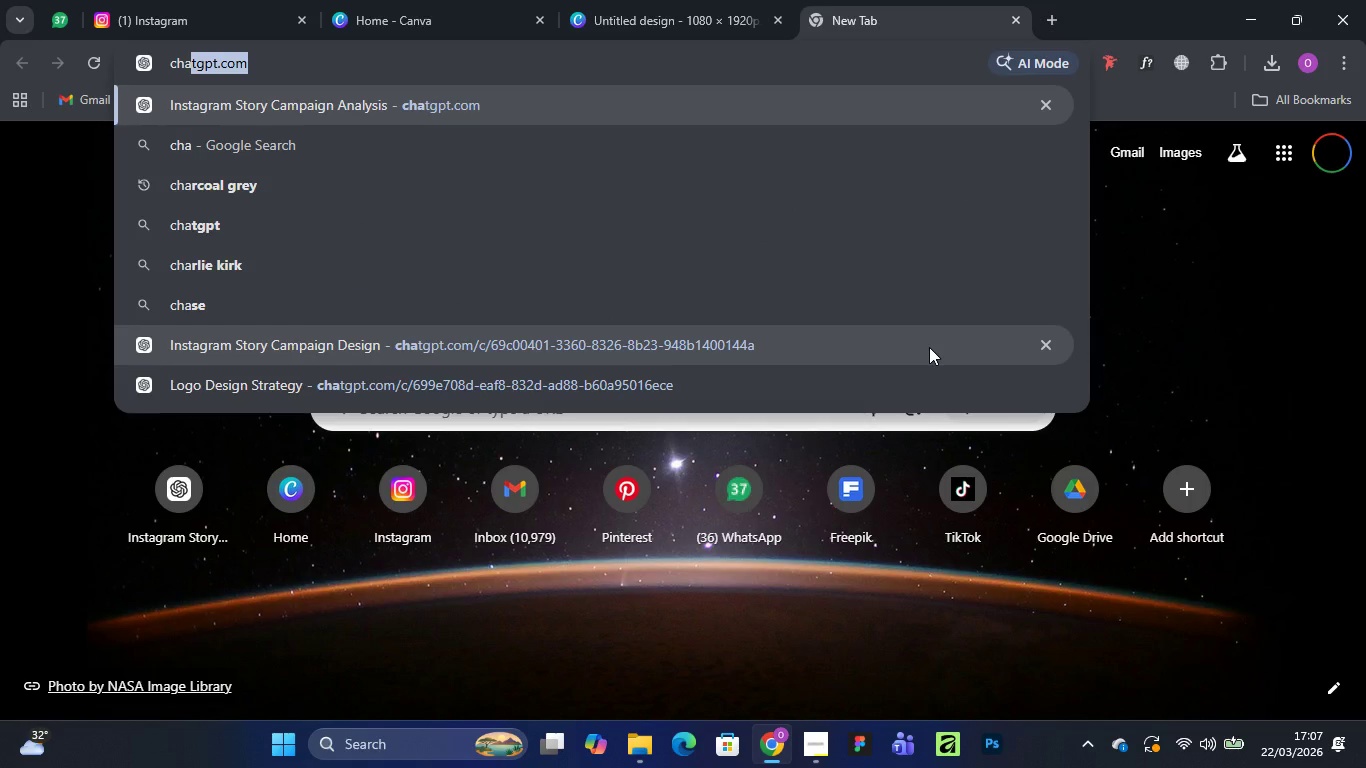 
key(Enter)
 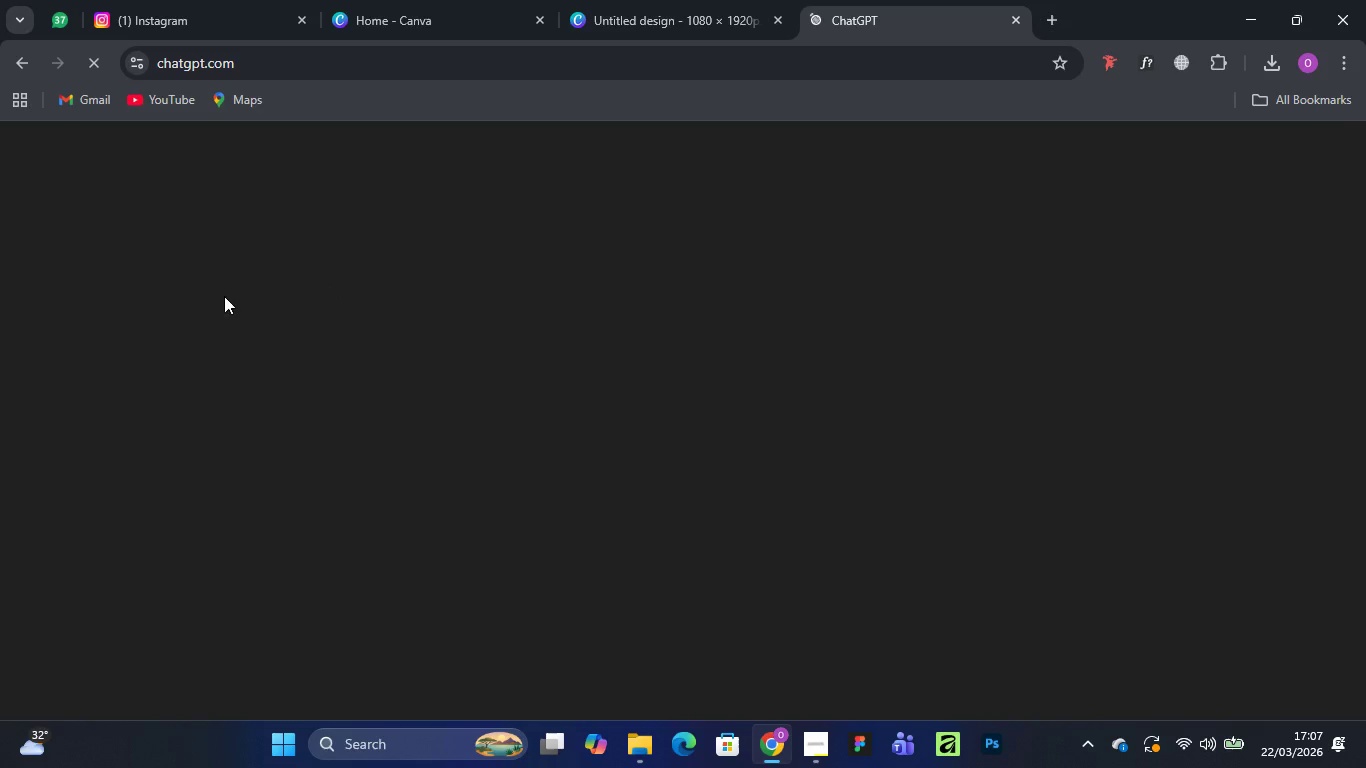 
wait(9.0)
 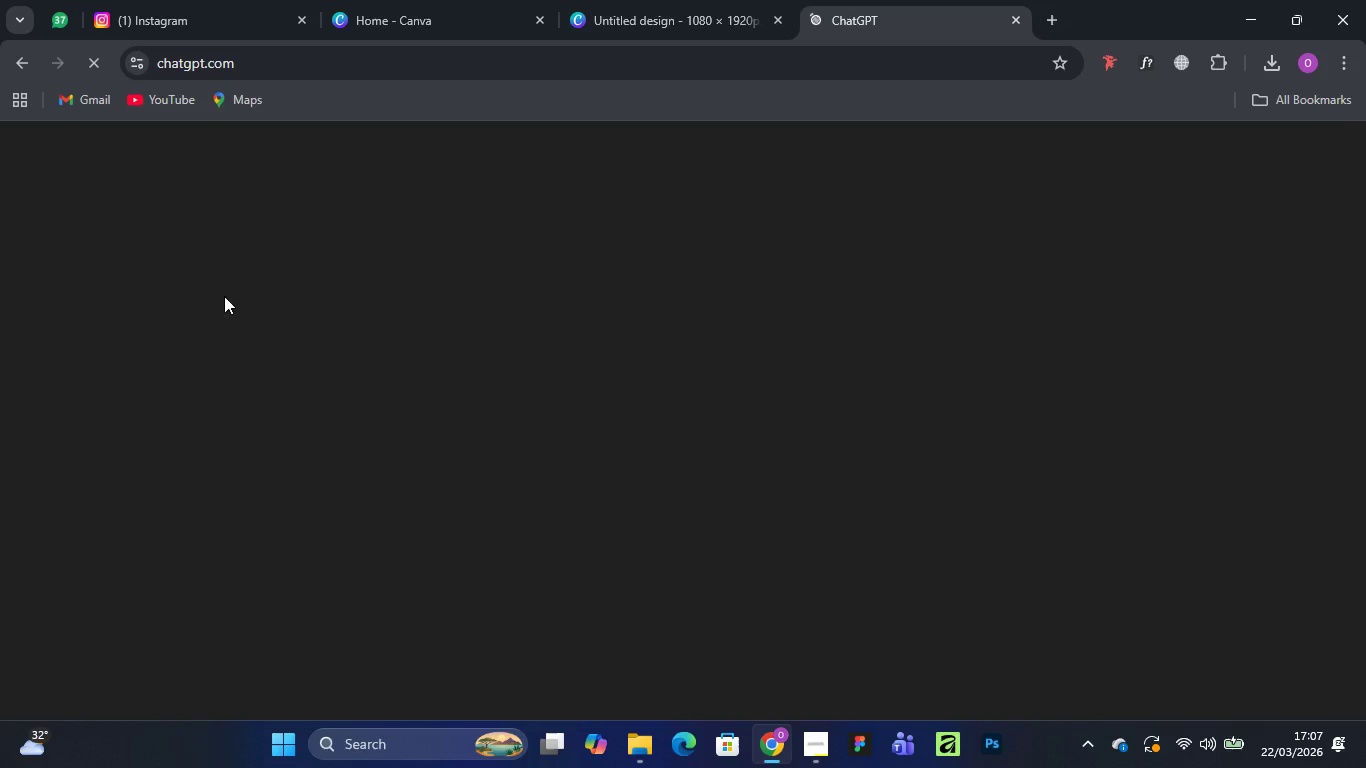 
mouse_move([30, 200])
 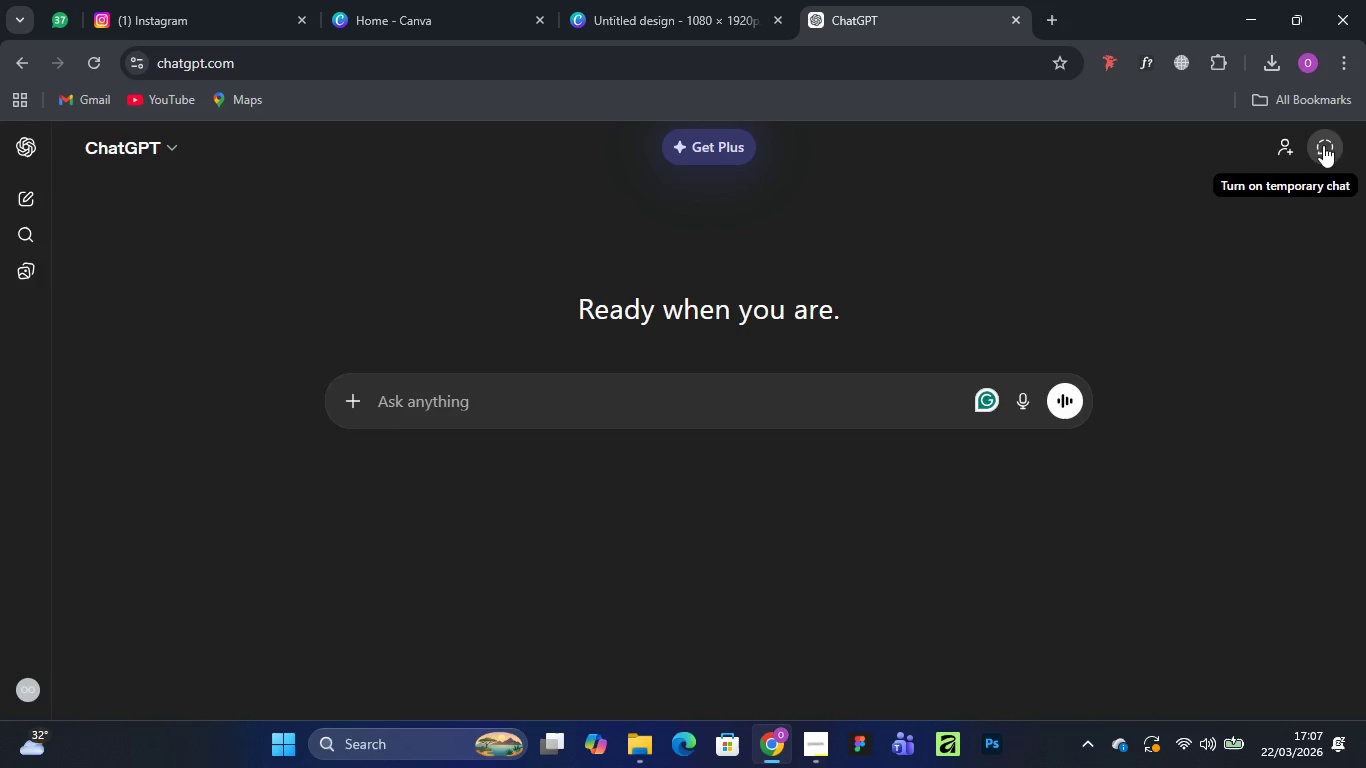 
wait(5.61)
 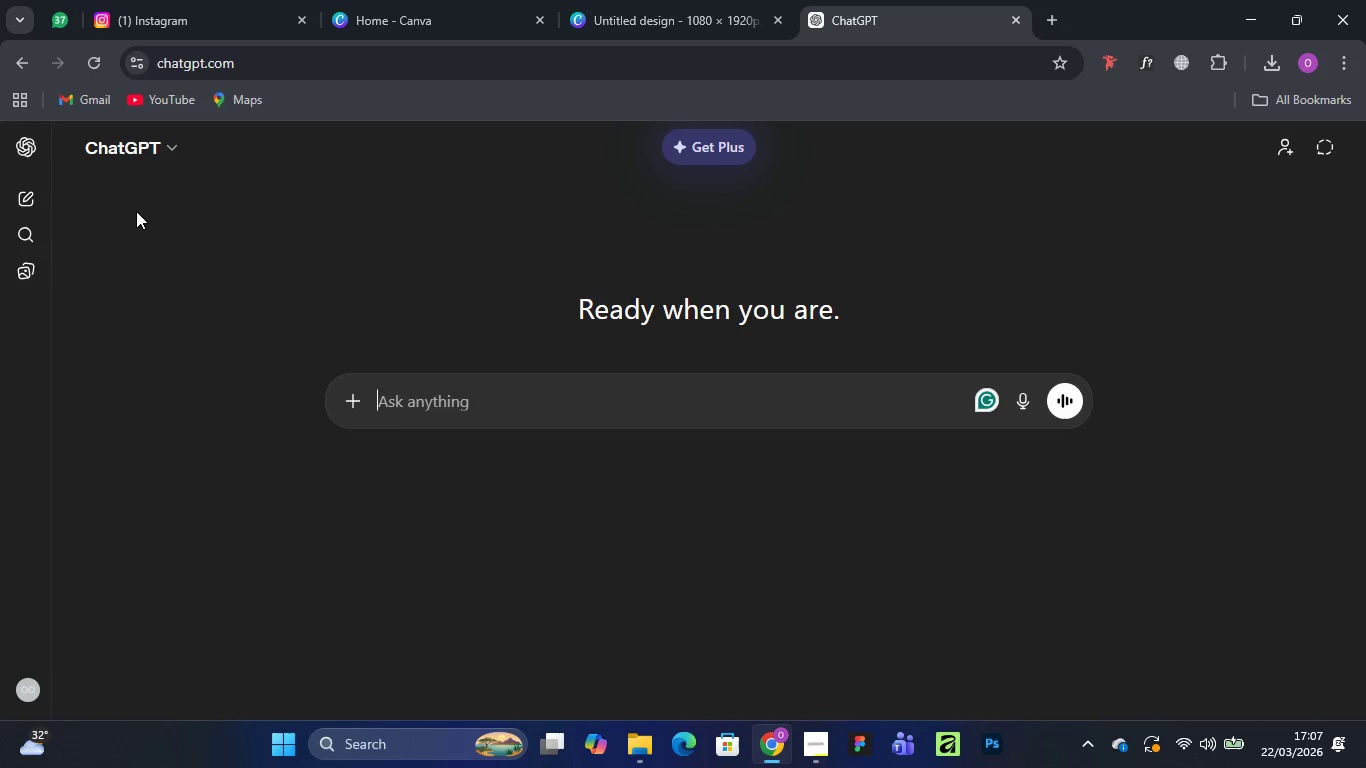 
left_click([165, 141])
 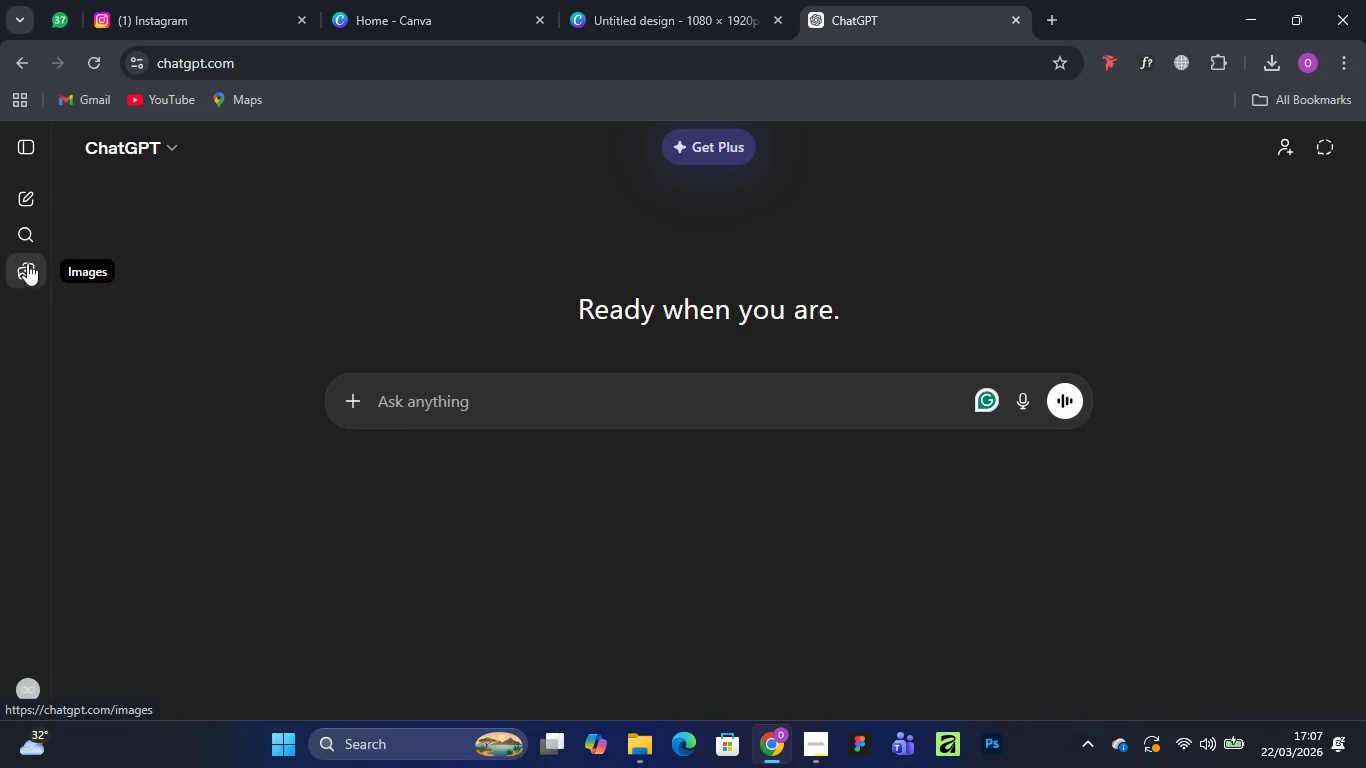 
left_click([28, 198])
 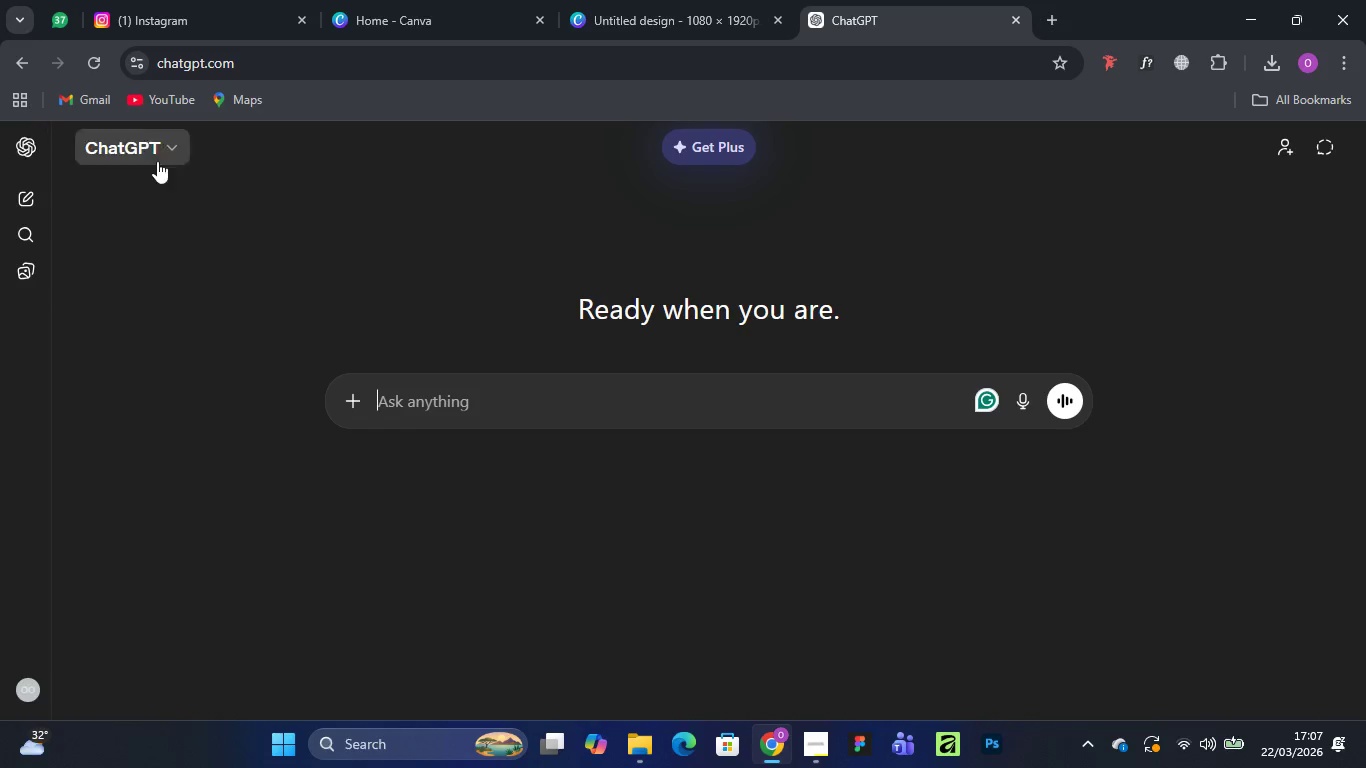 
left_click([172, 151])
 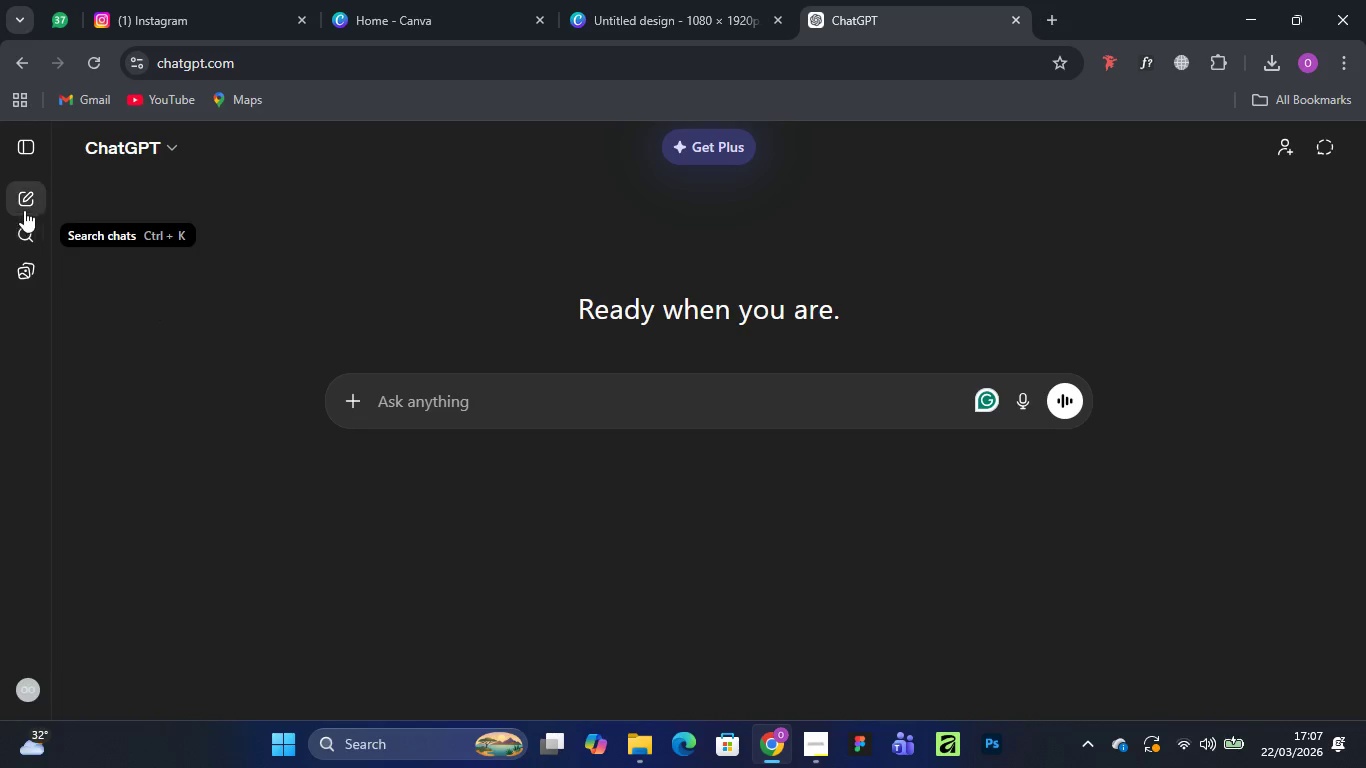 
left_click([20, 202])
 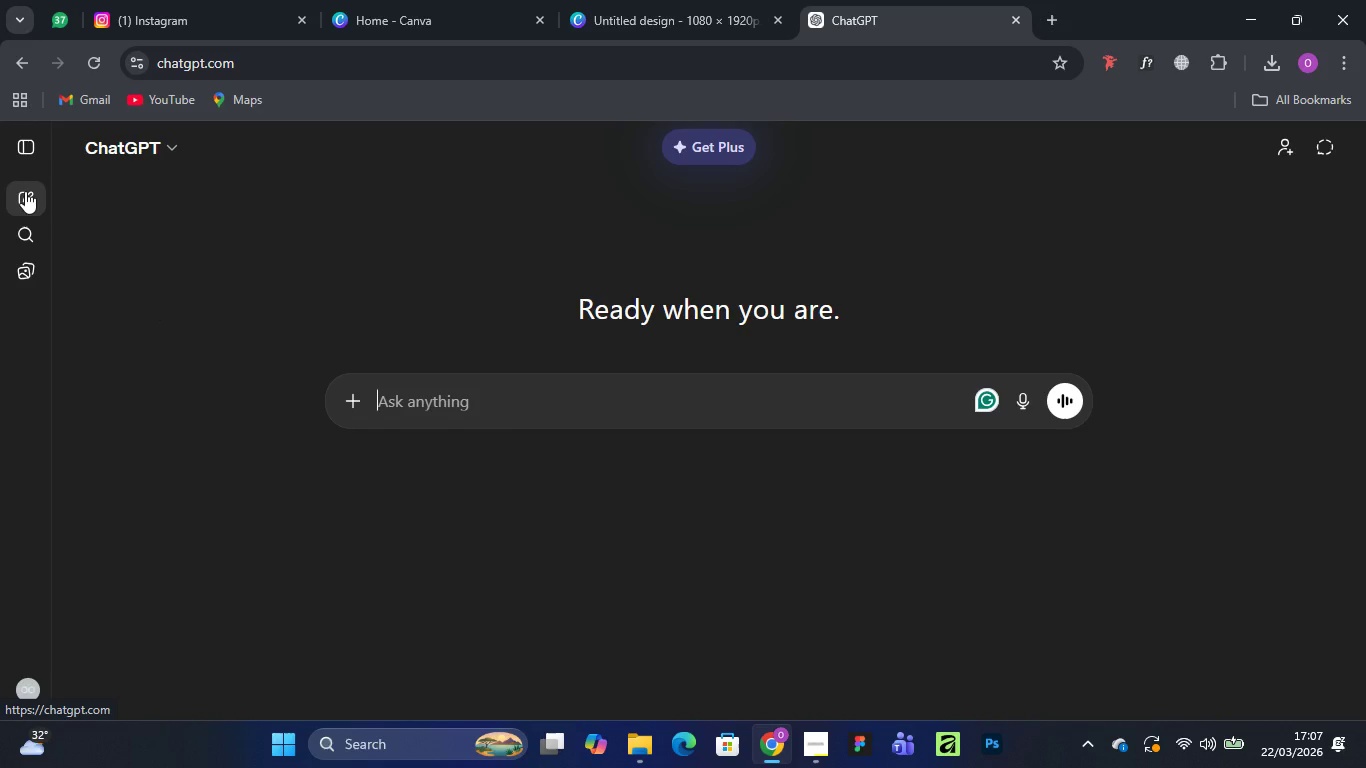 
left_click([25, 191])
 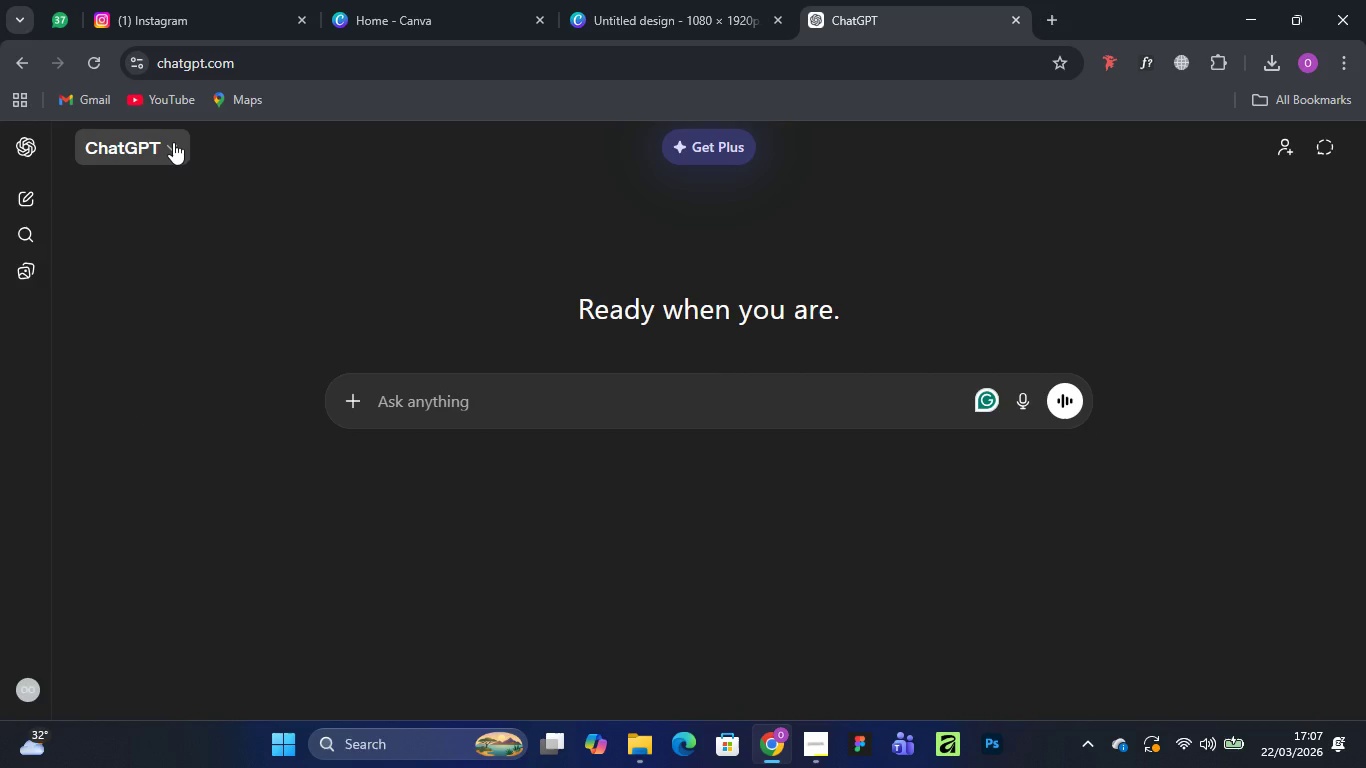 
wait(6.06)
 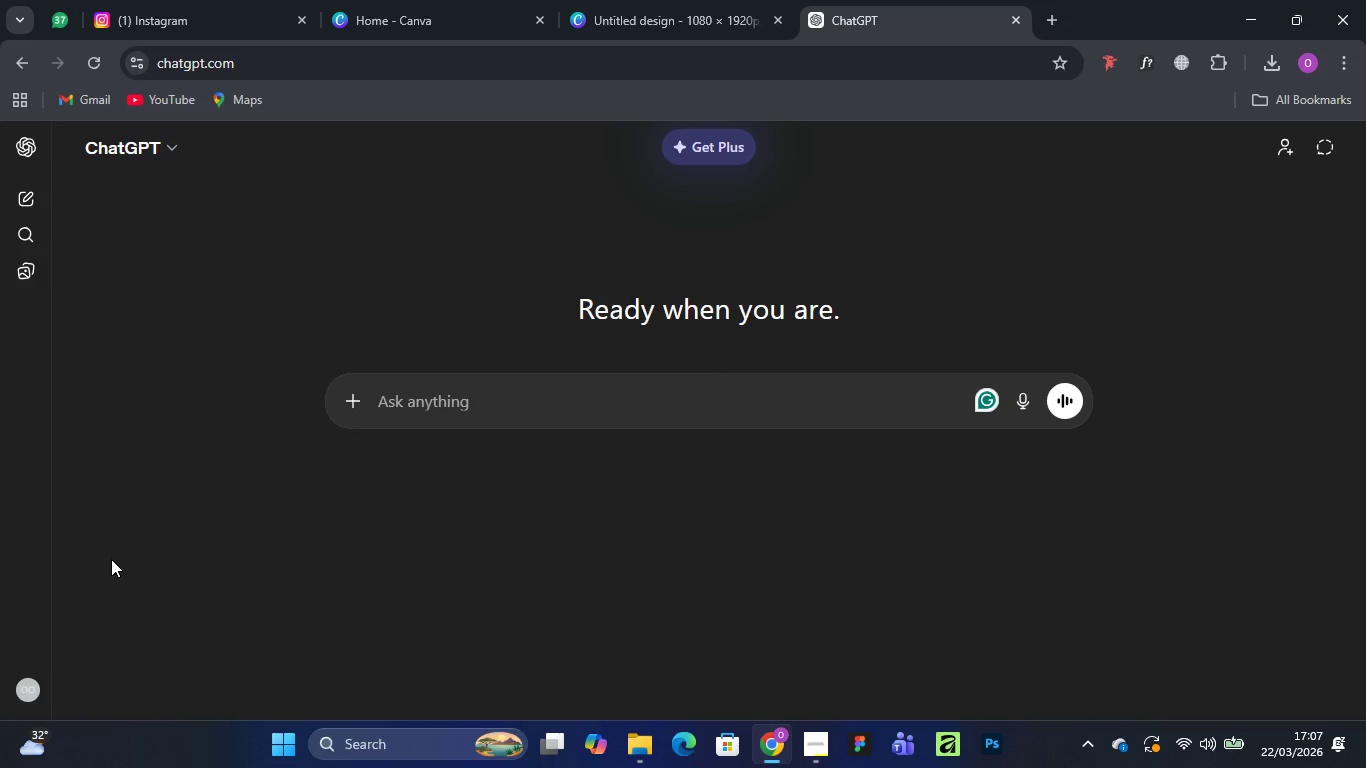 
left_click([161, 330])
 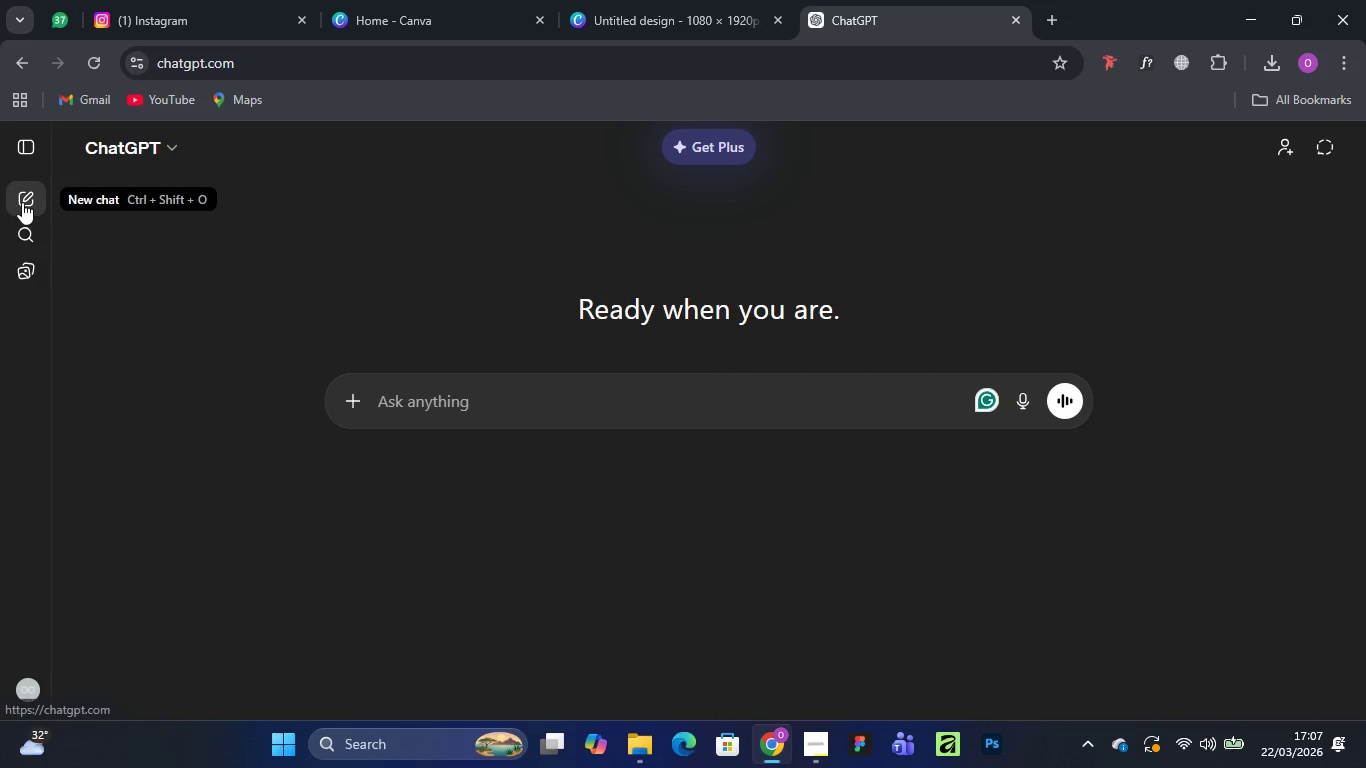 
left_click([22, 202])
 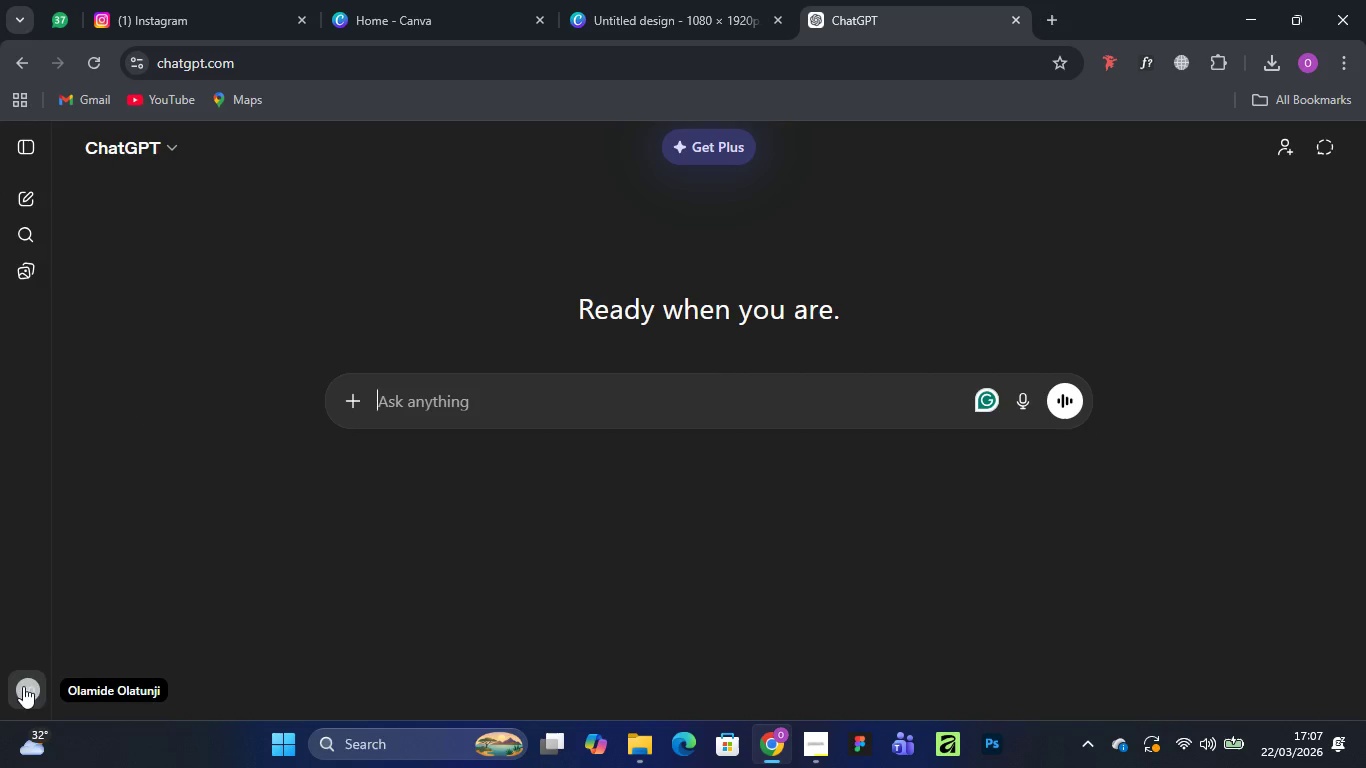 
left_click([29, 691])
 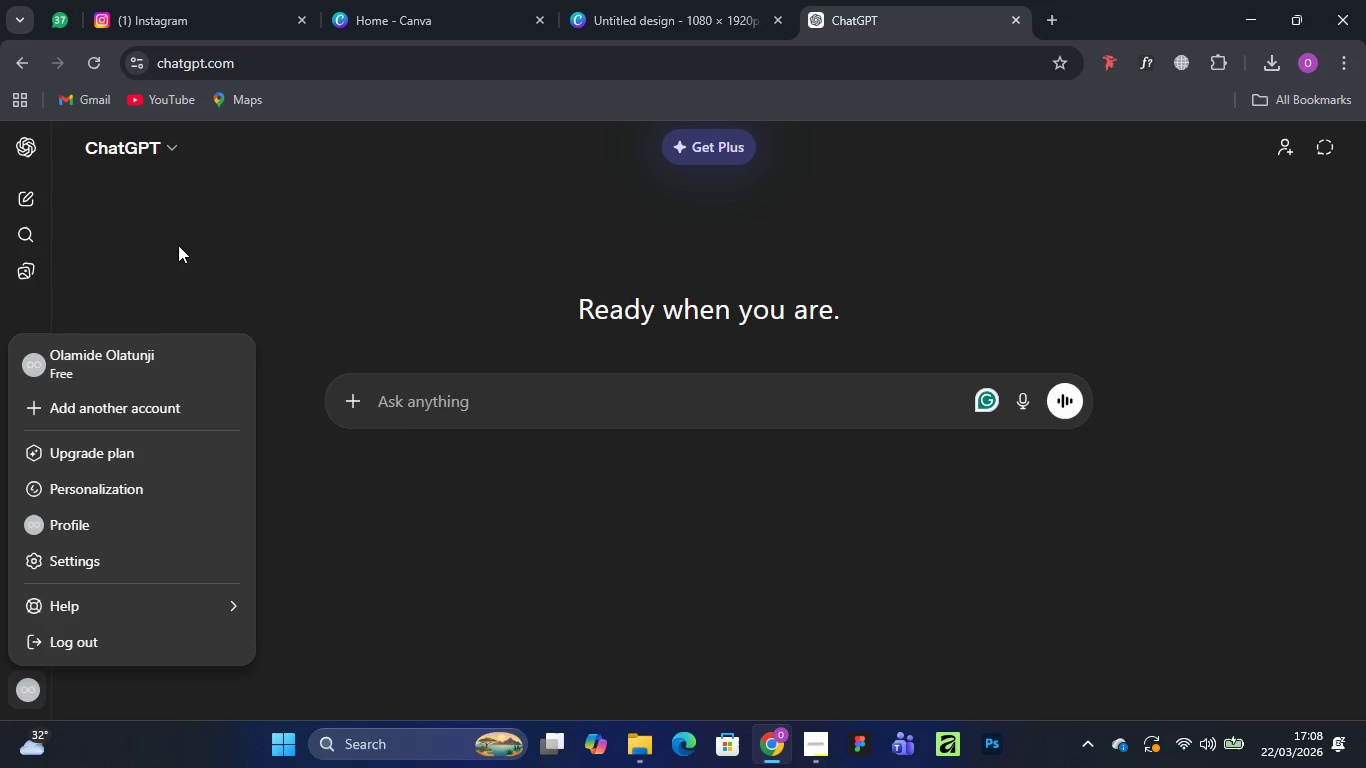 
left_click([181, 242])
 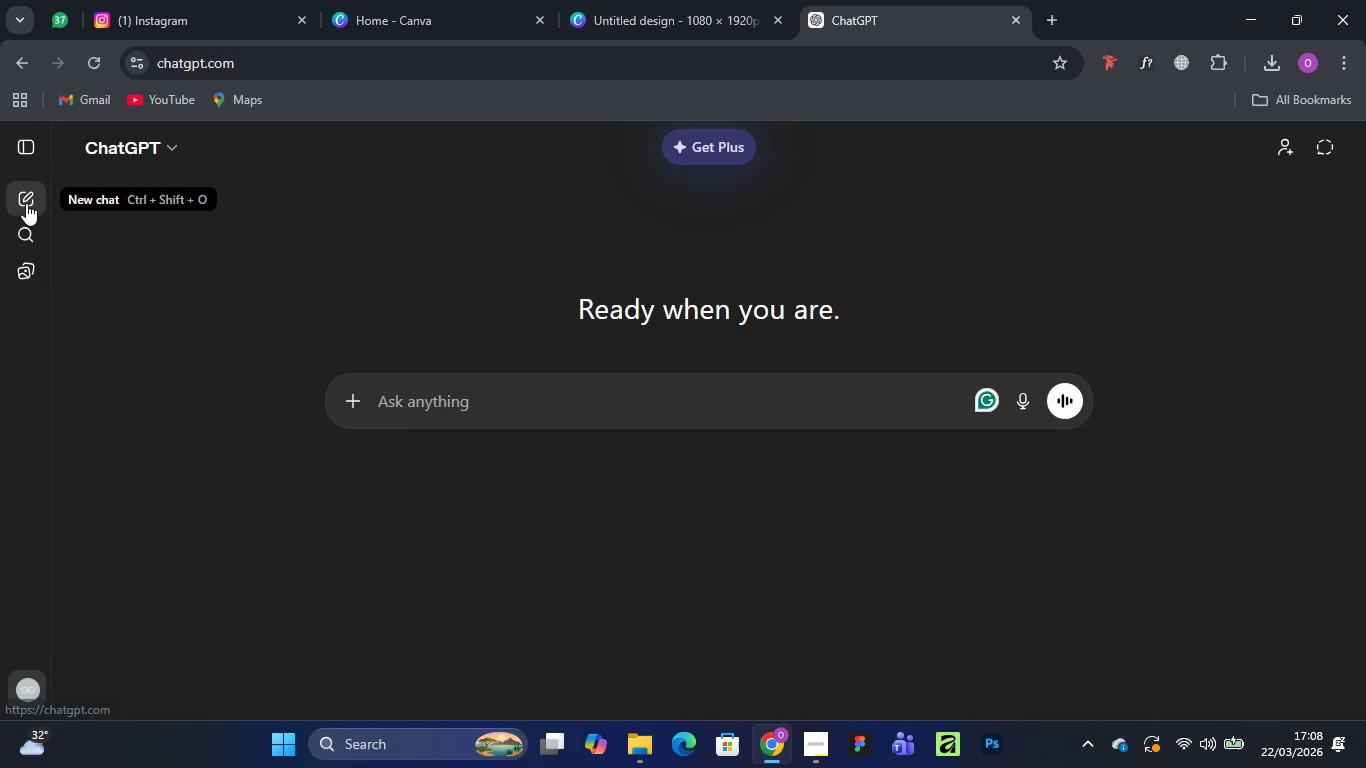 
left_click([26, 203])
 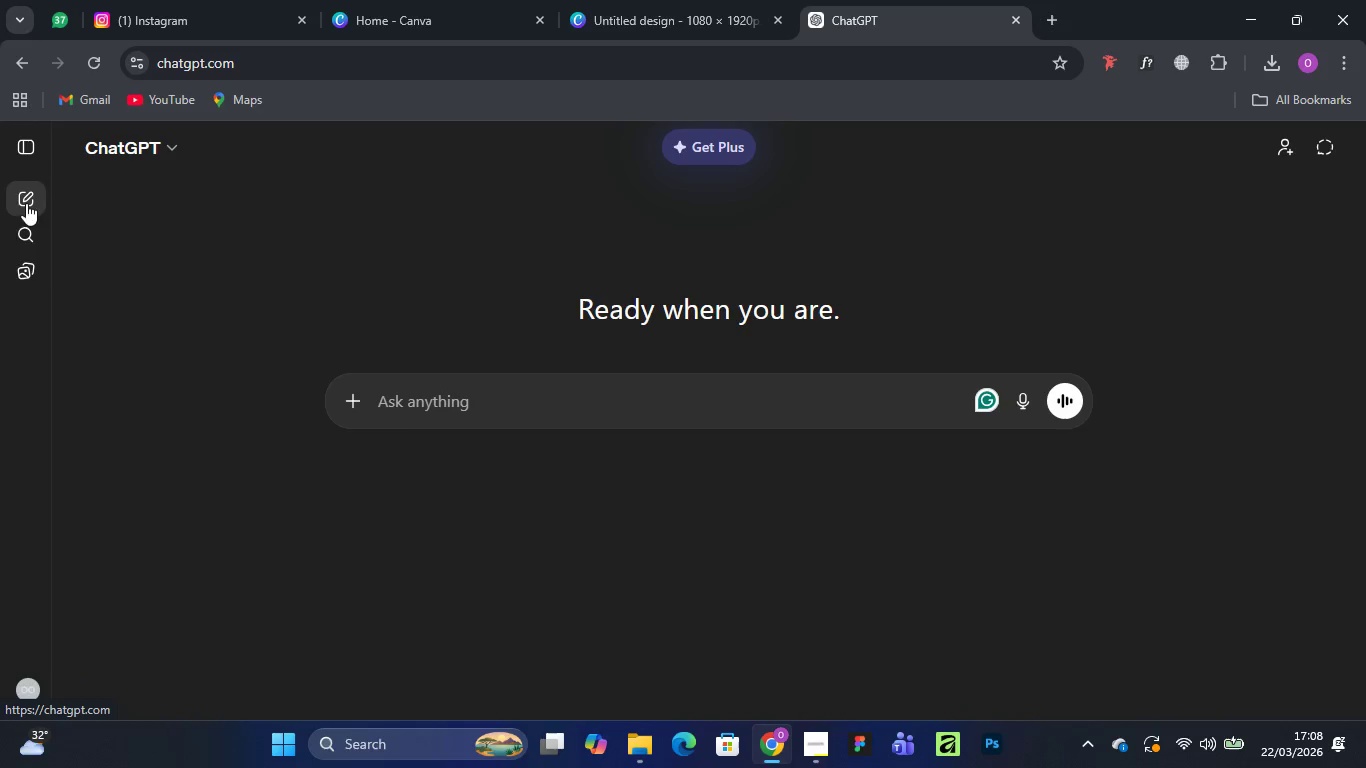 
left_click([26, 203])
 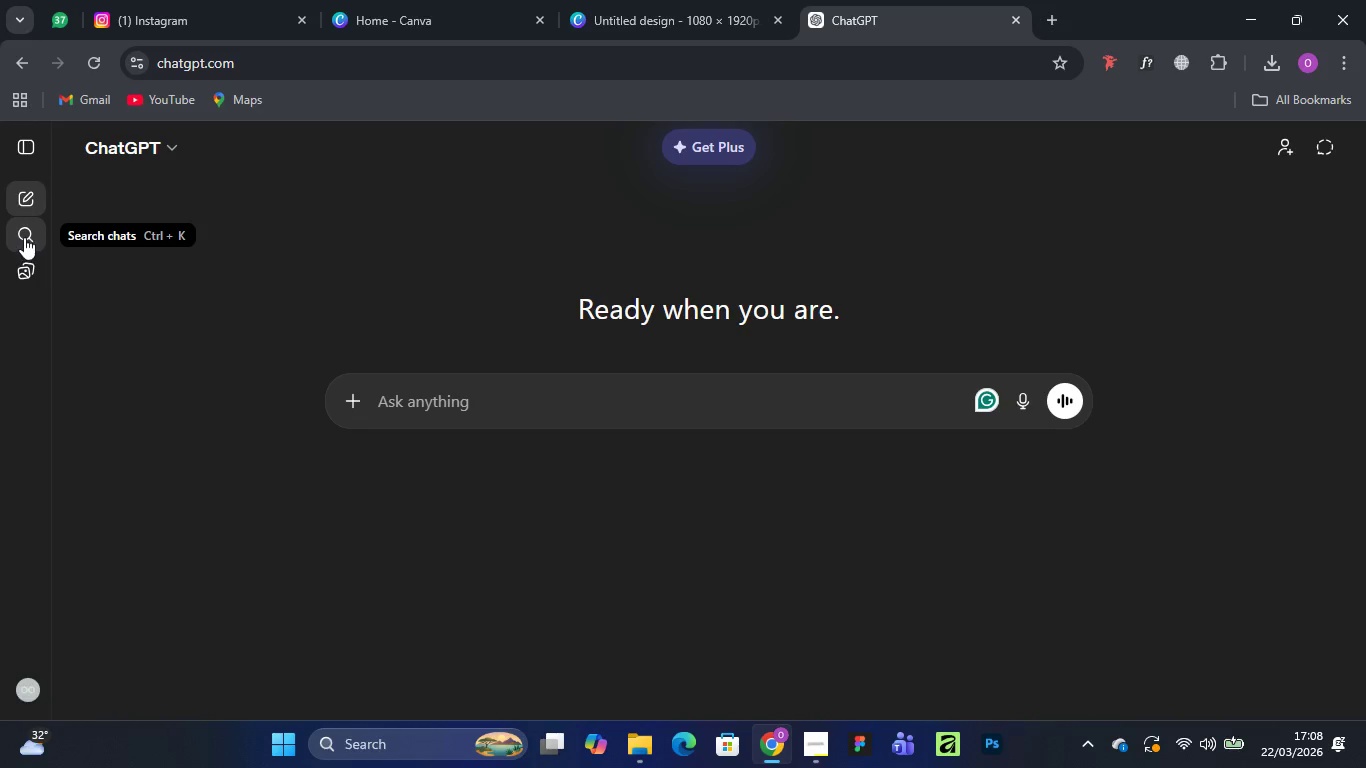 
left_click([24, 237])
 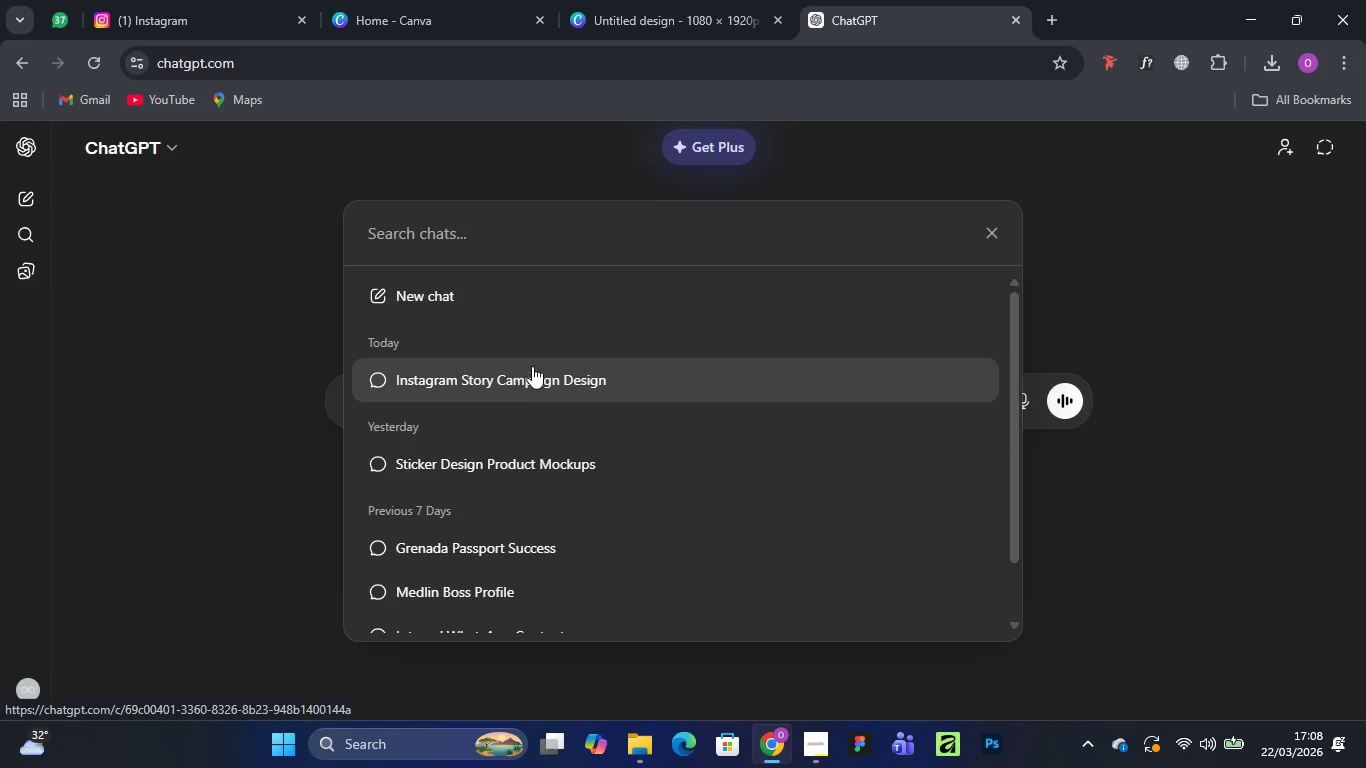 
left_click([481, 372])
 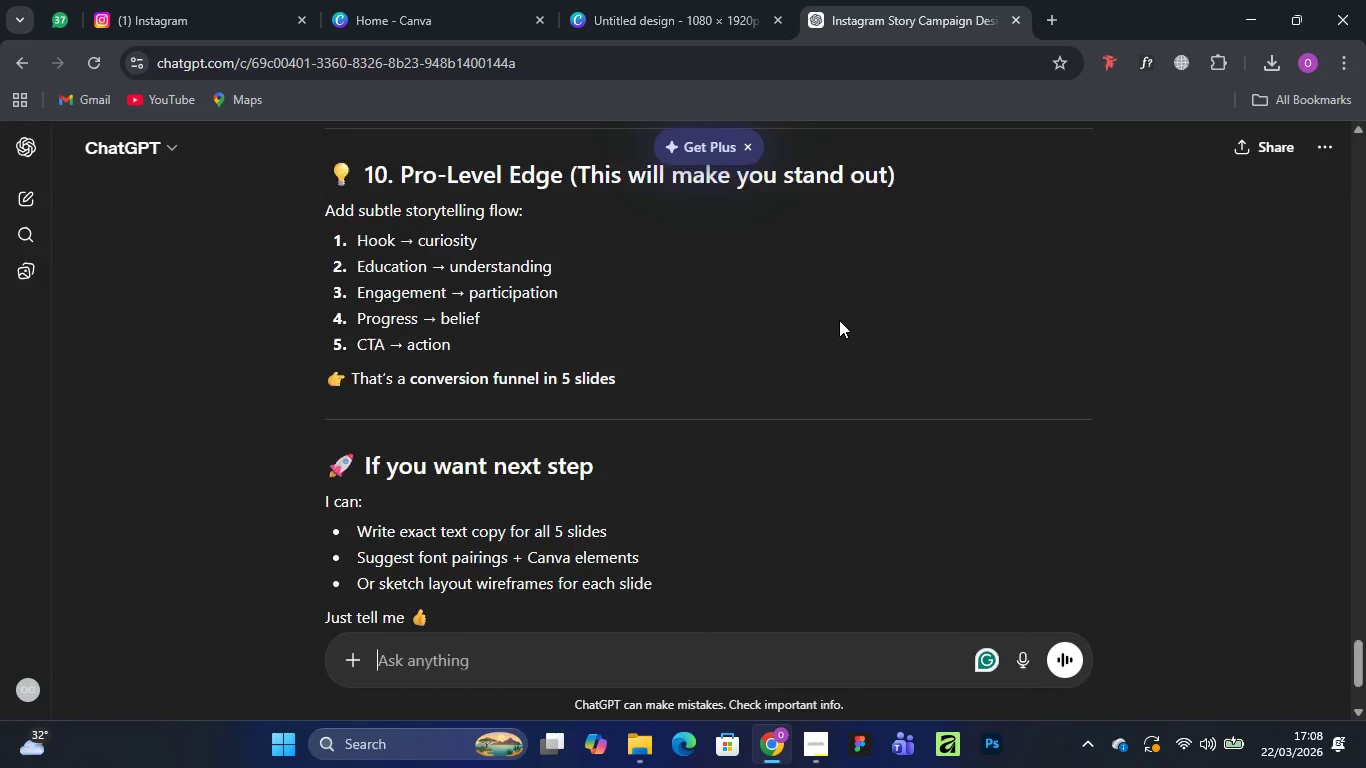 
wait(6.38)
 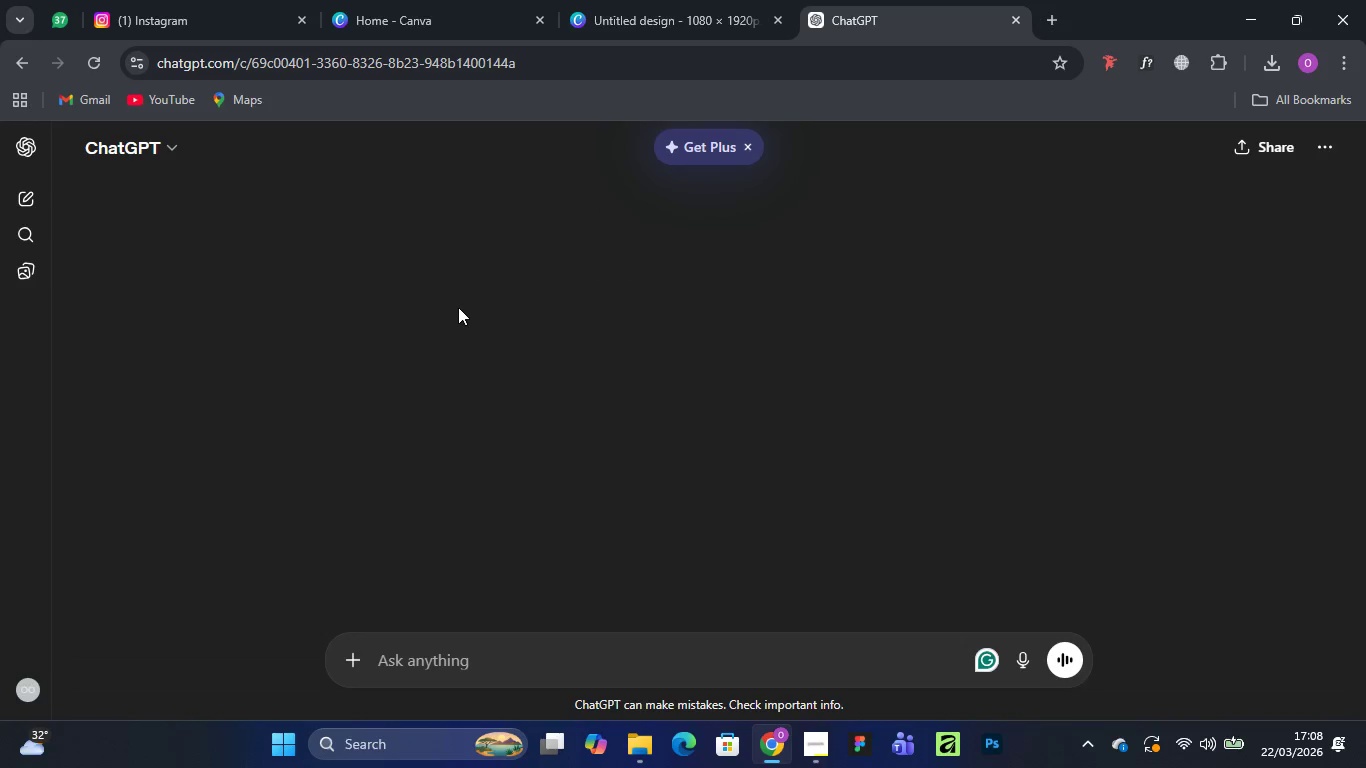 
scroll: coordinate [571, 419], scroll_direction: up, amount: 11.0
 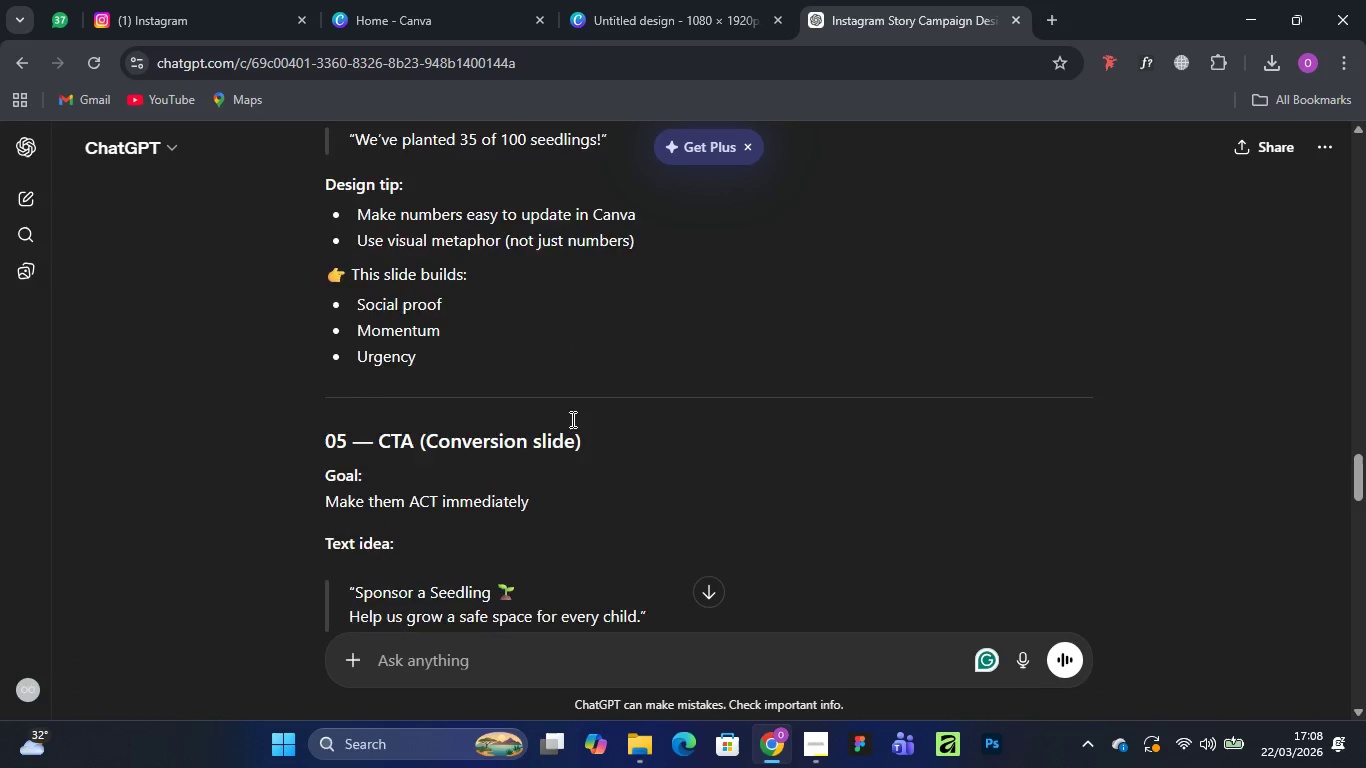 
scroll: coordinate [560, 453], scroll_direction: down, amount: 2.0
 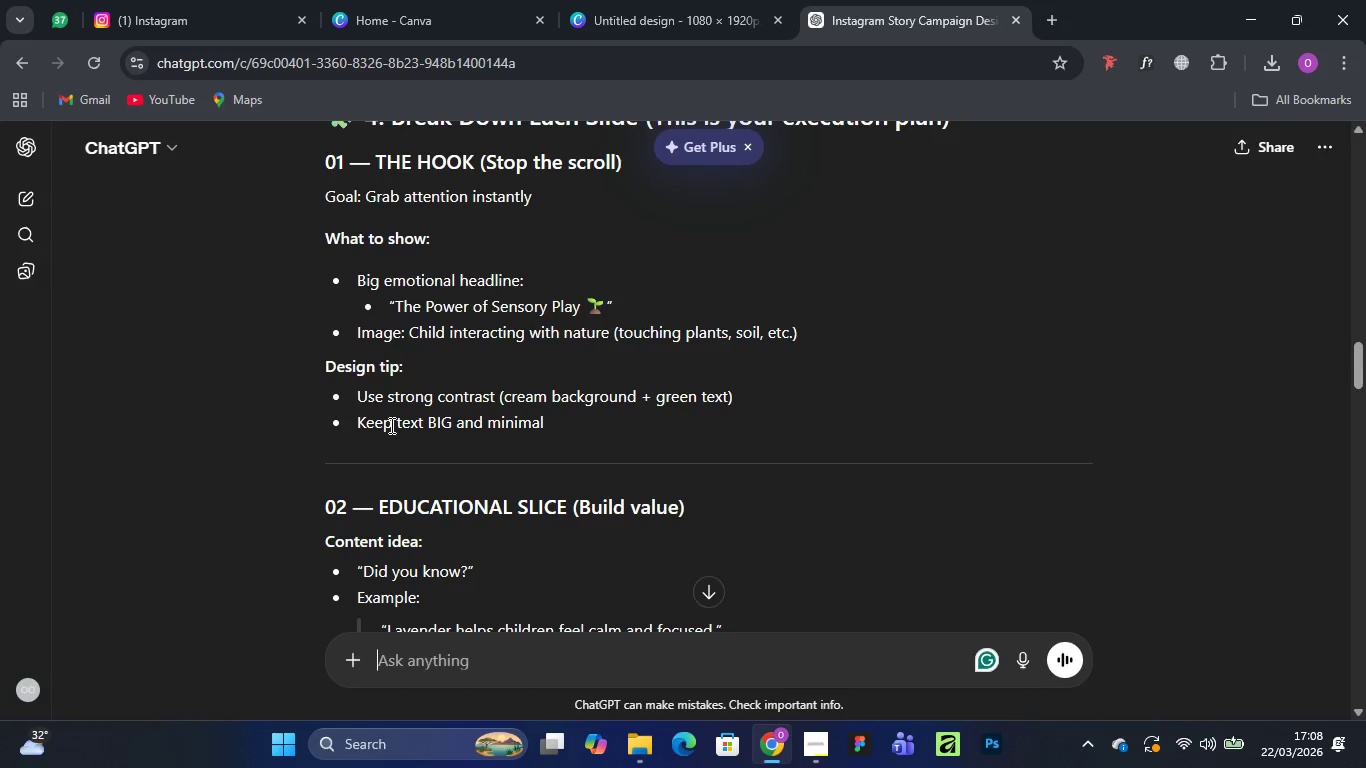 
wait(22.36)
 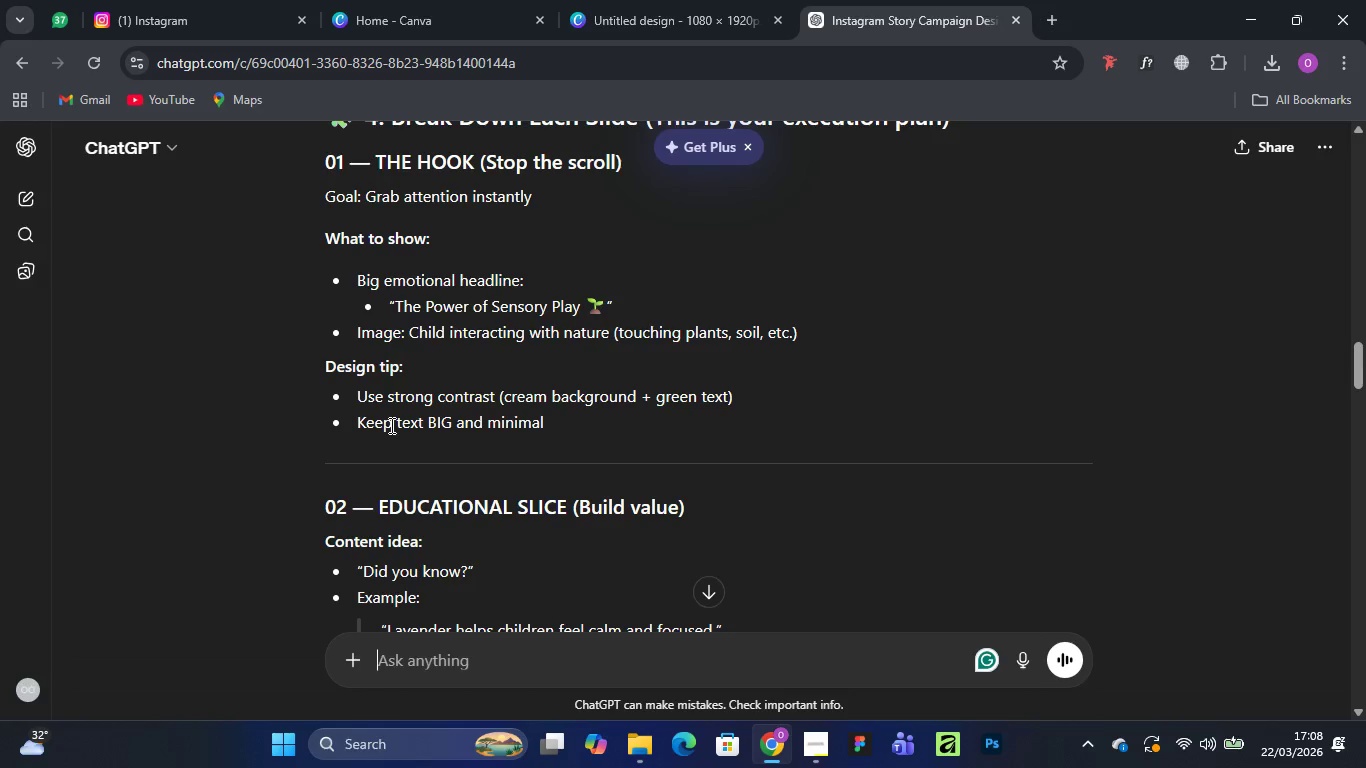 
left_click_drag(start_coordinate=[408, 331], to_coordinate=[607, 332])
 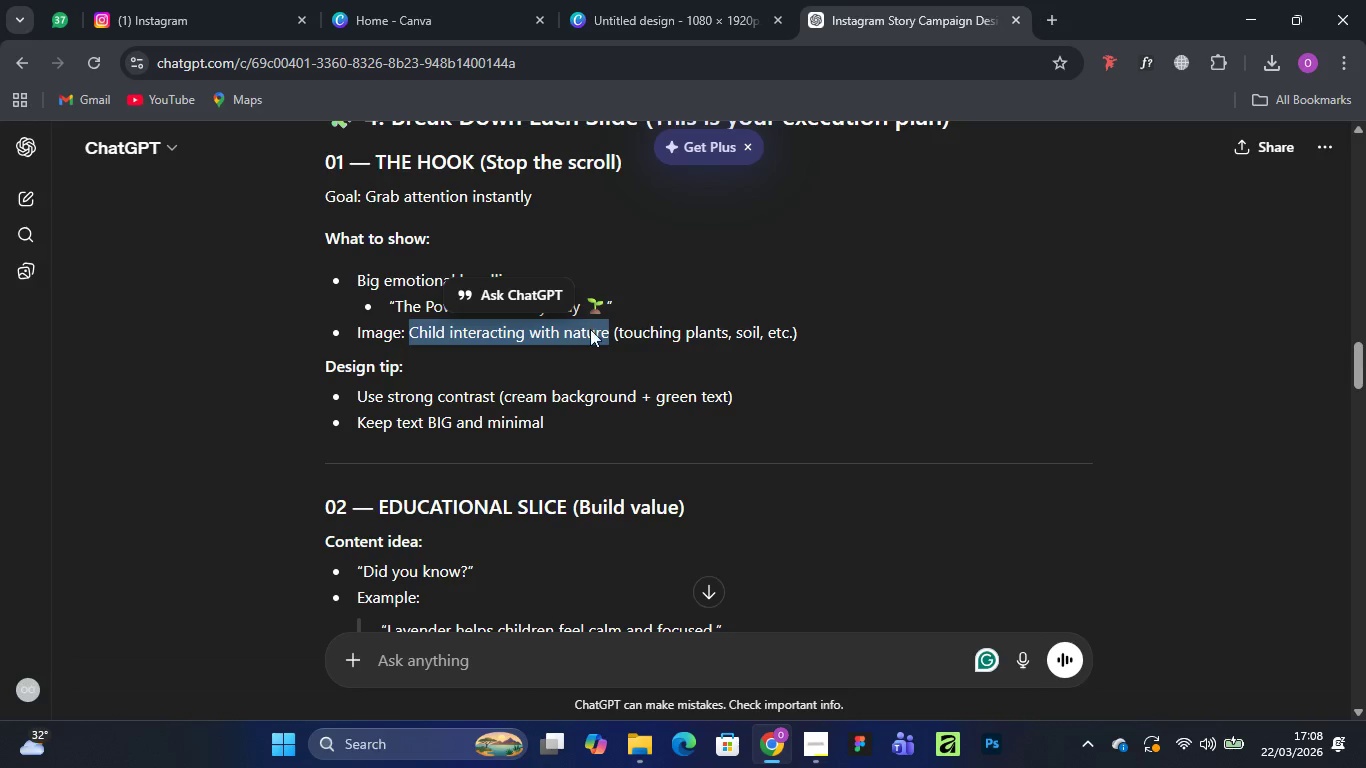 
right_click([590, 329])
 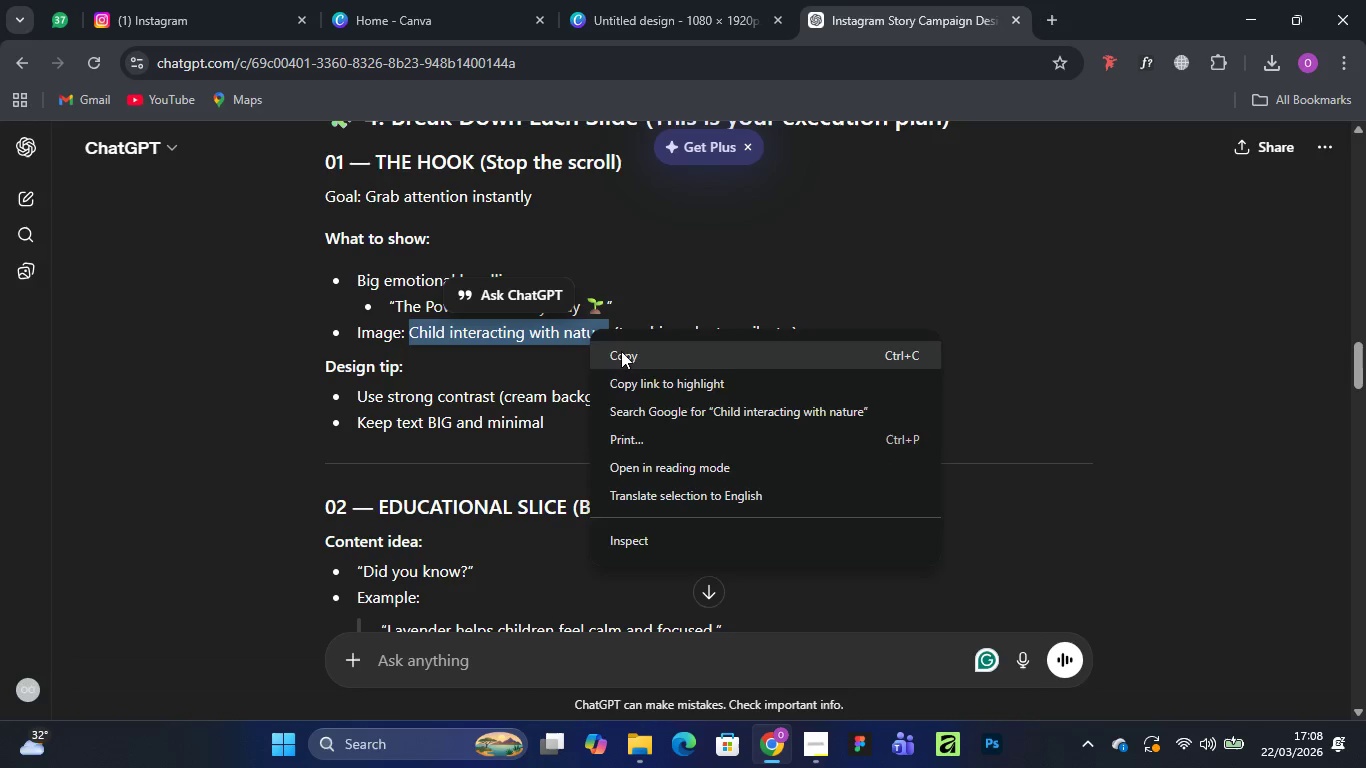 
left_click([622, 351])
 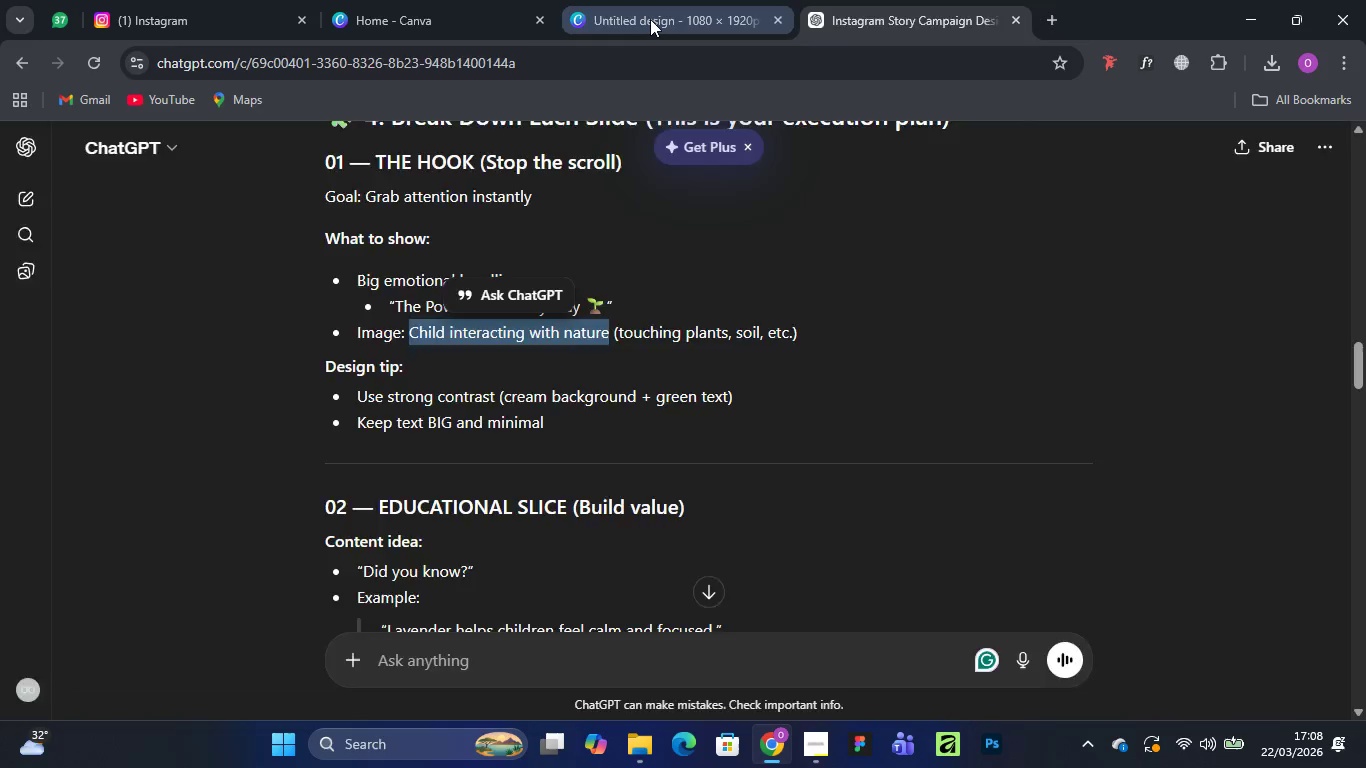 
left_click([650, 19])
 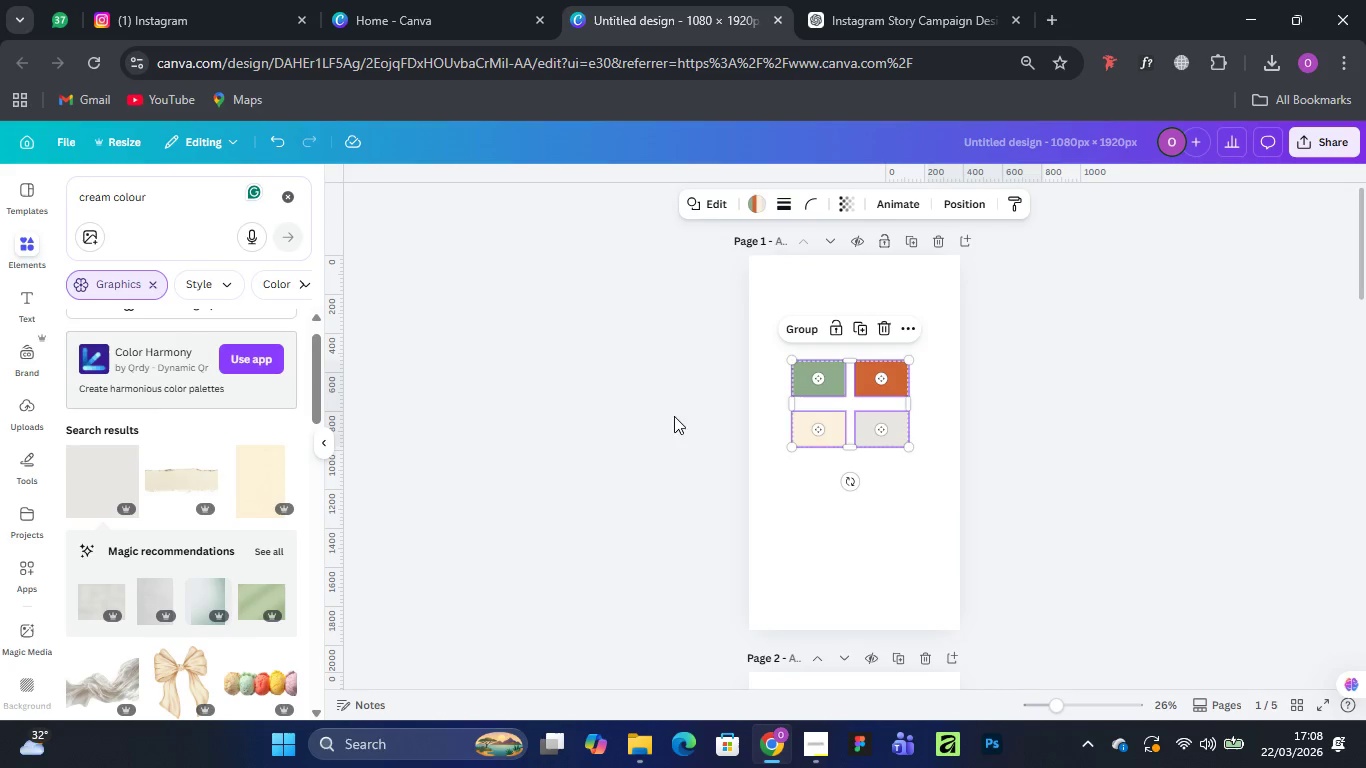 
left_click([684, 471])
 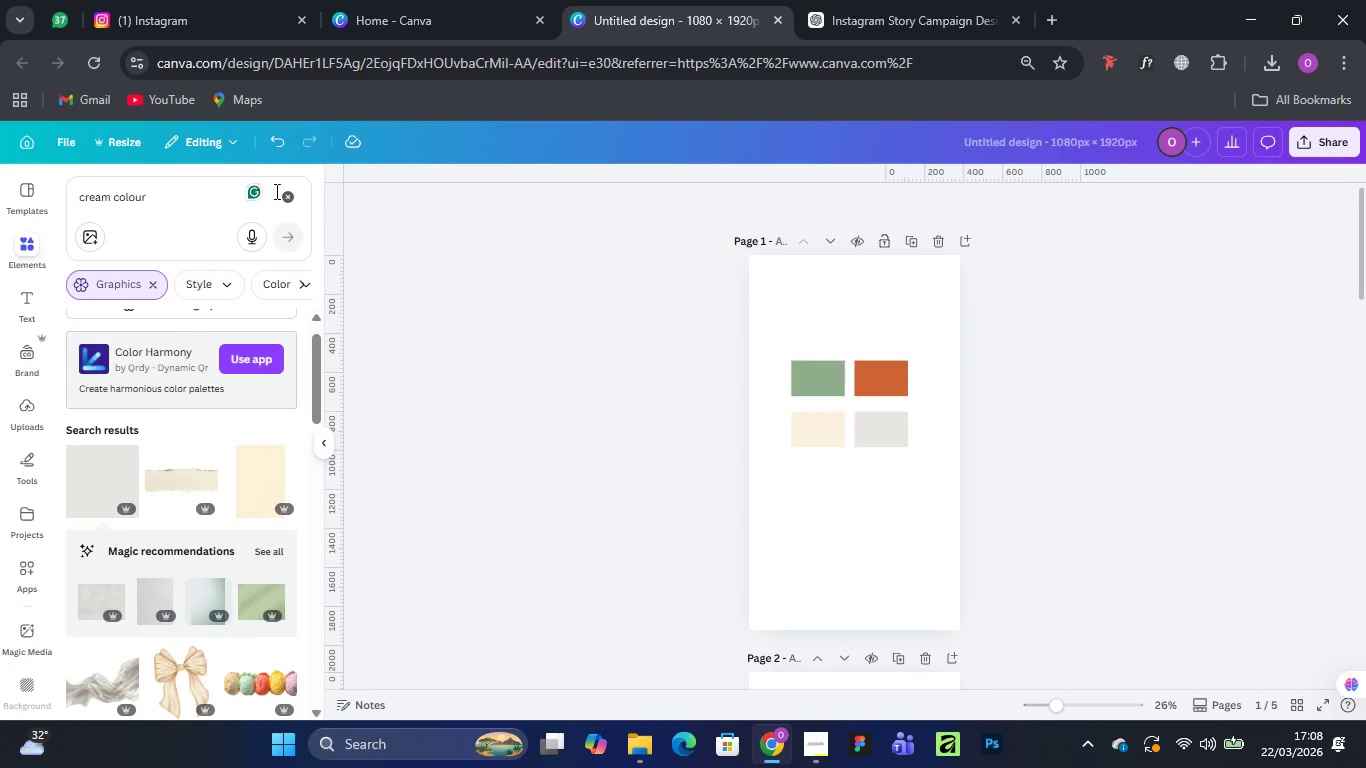 
left_click([287, 193])
 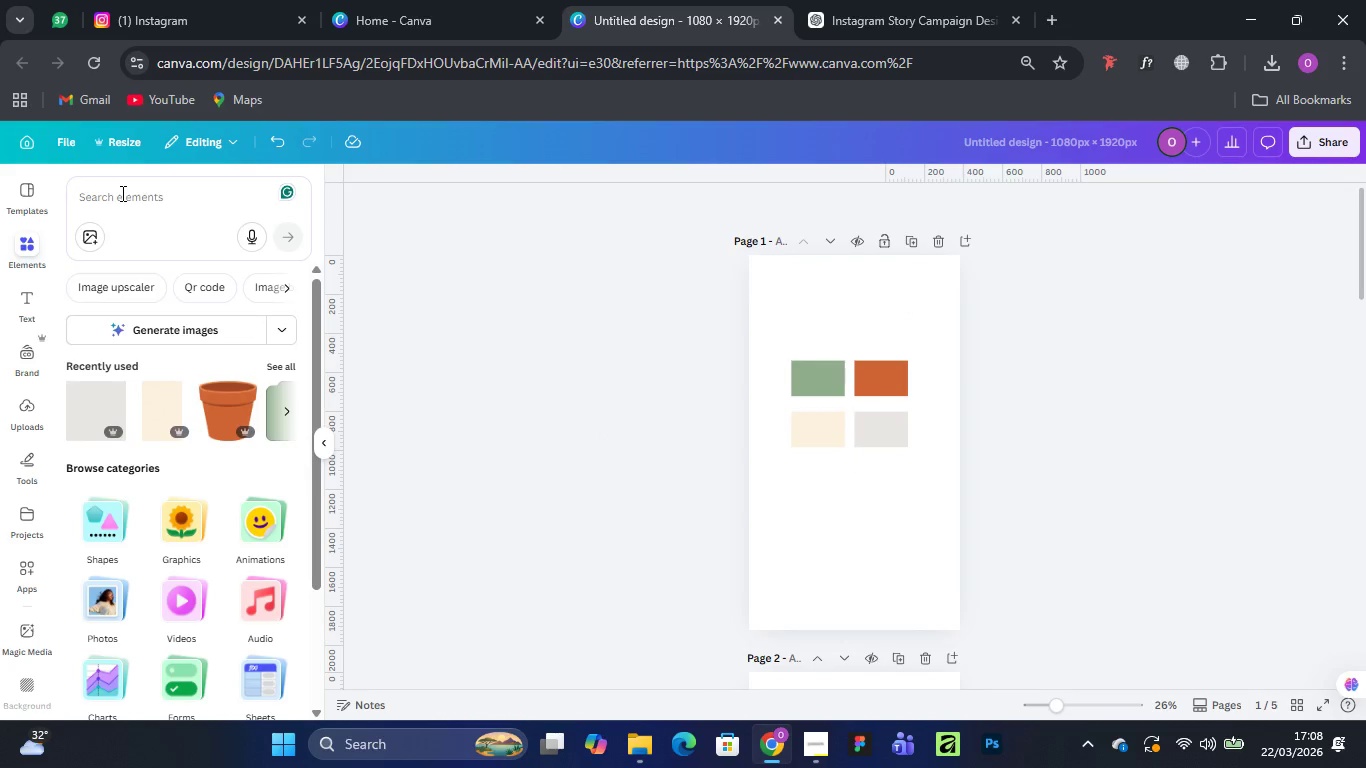 
left_click([121, 193])
 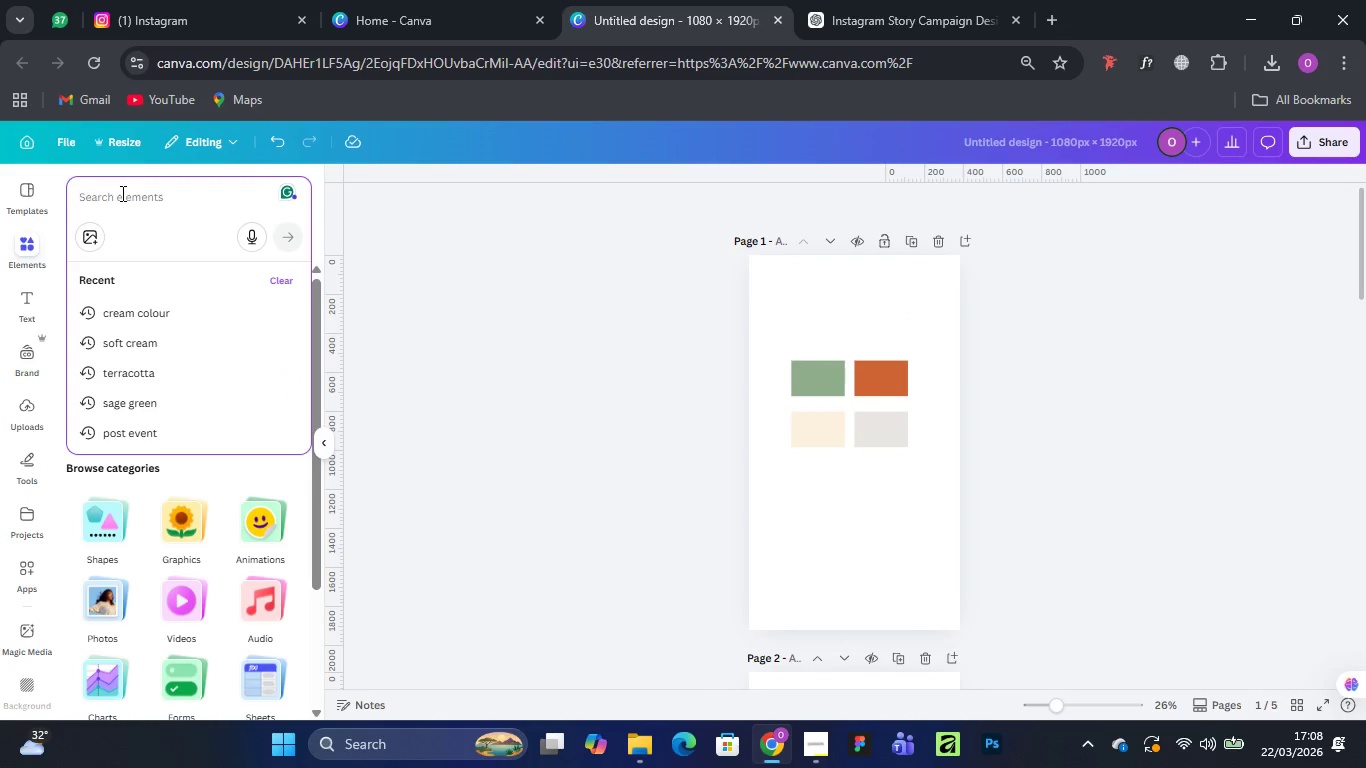 
key(Control+V)
 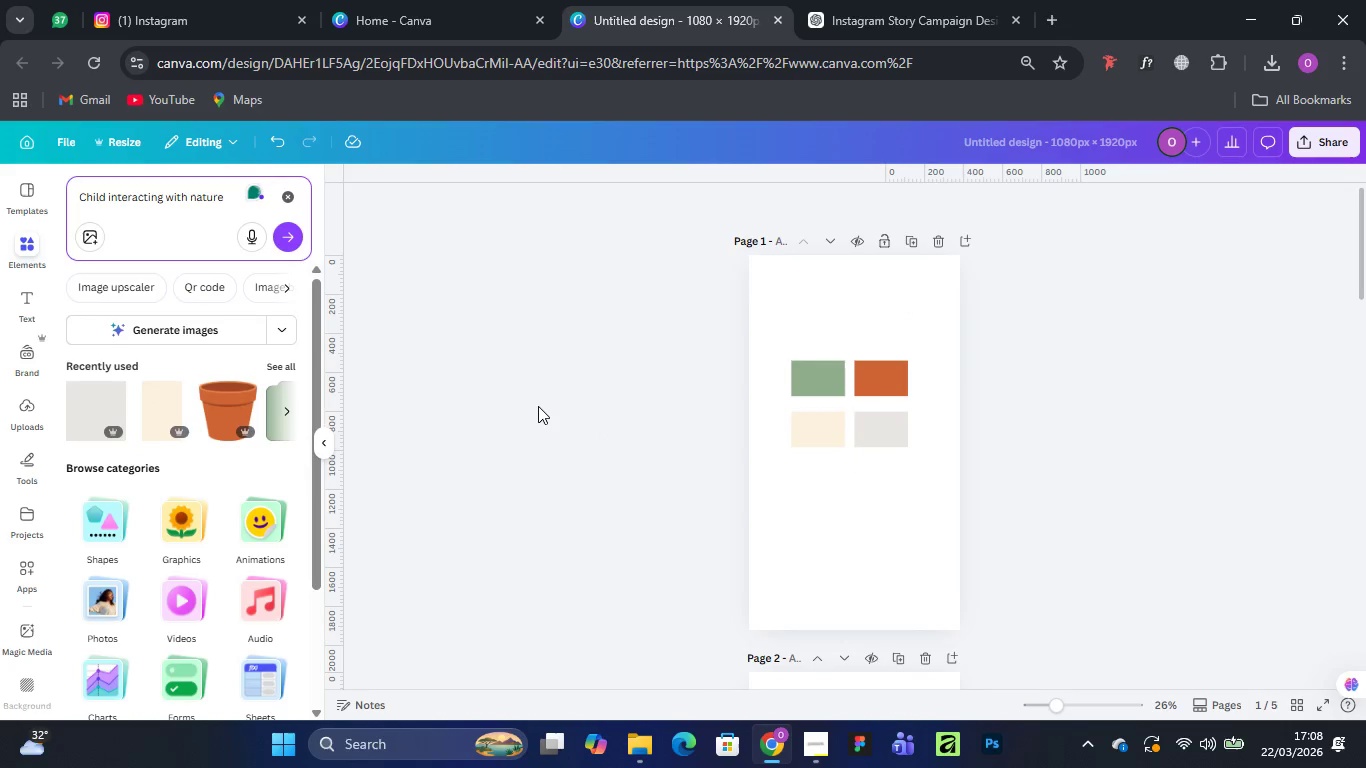 
key(Enter)
 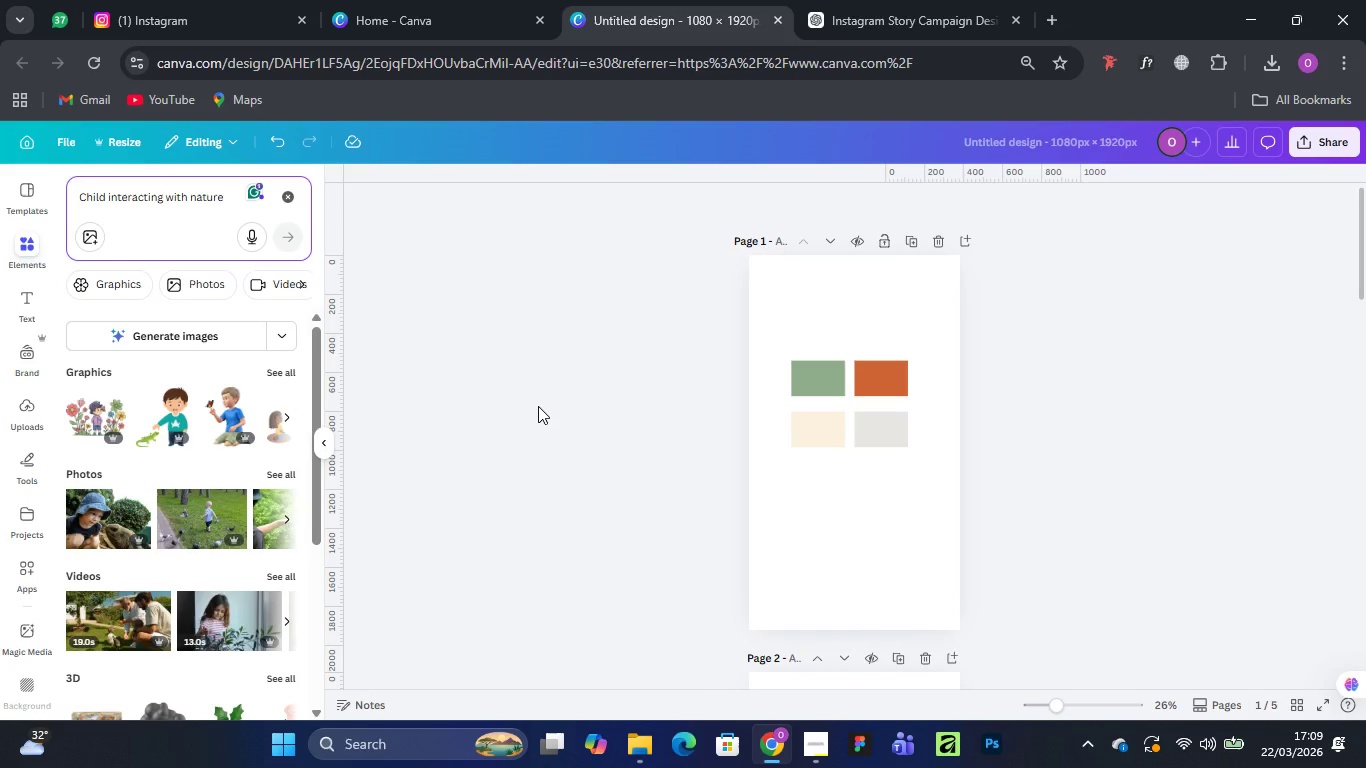 
wait(39.22)
 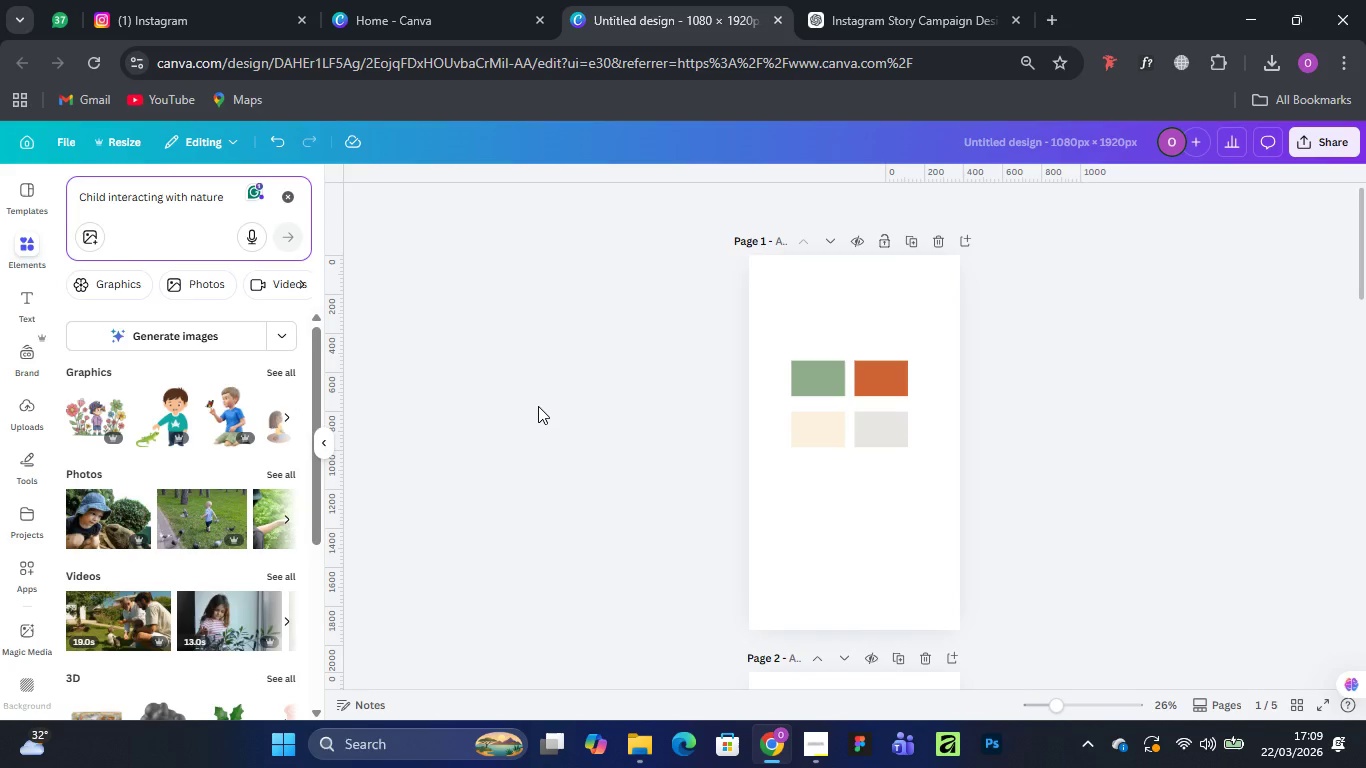 
left_click([275, 467])
 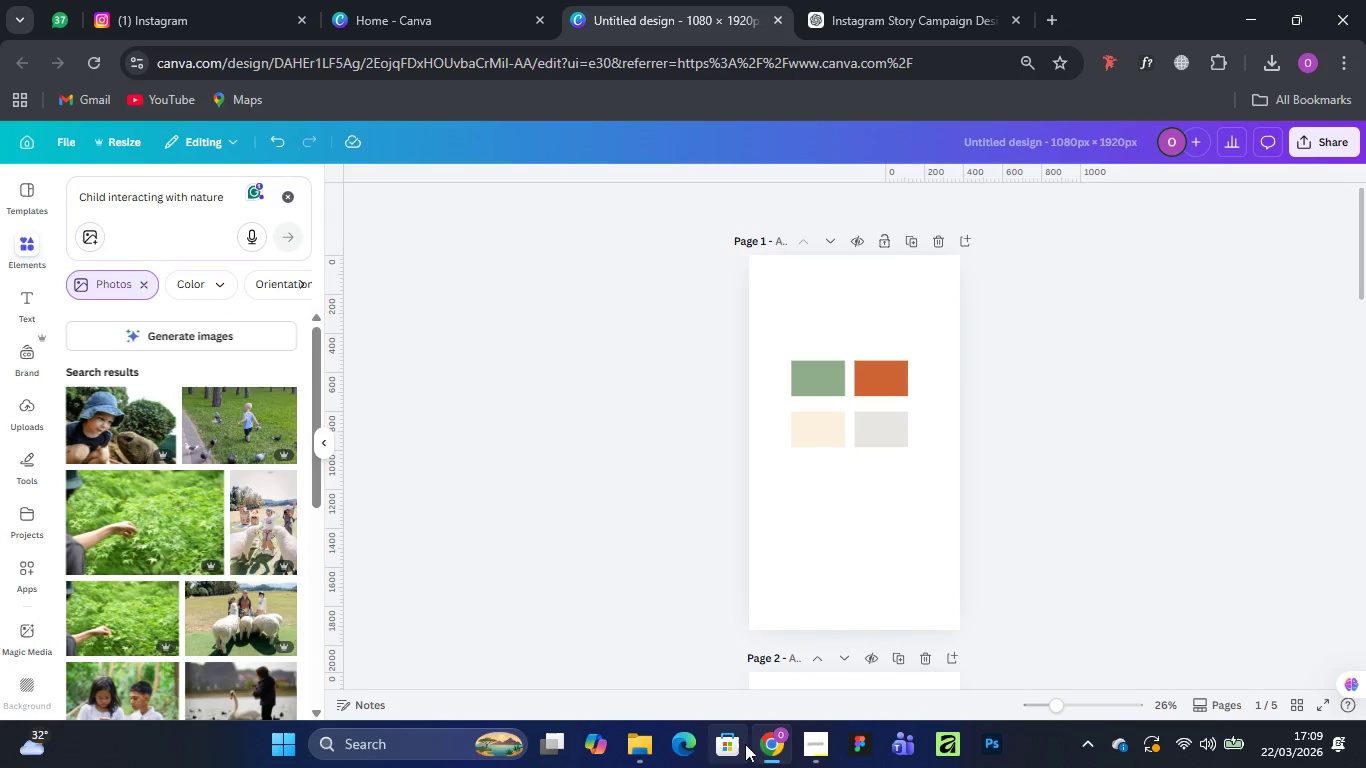 
left_click([818, 739])